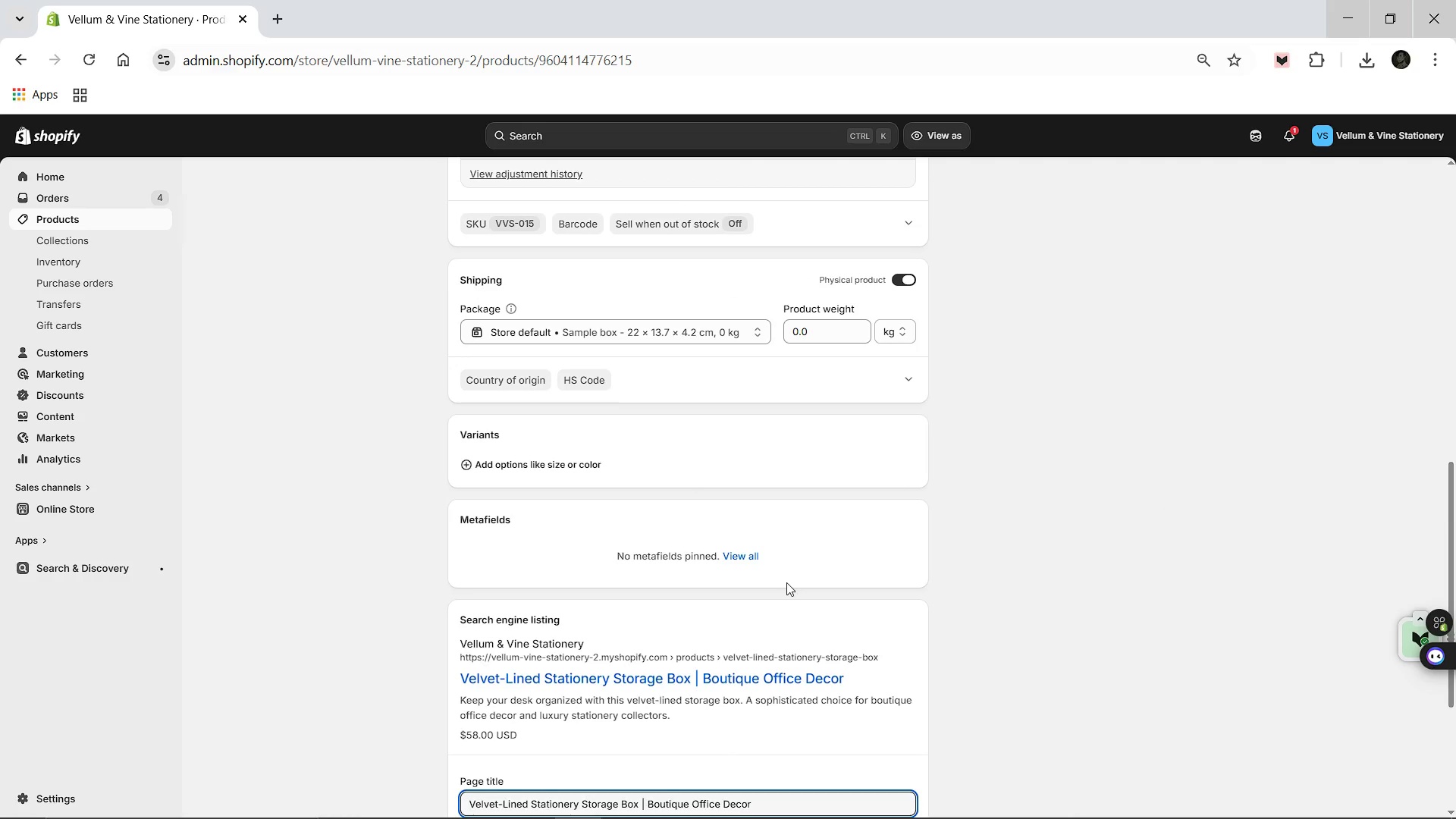 
scroll: coordinate [785, 582], scroll_direction: down, amount: 5.0
 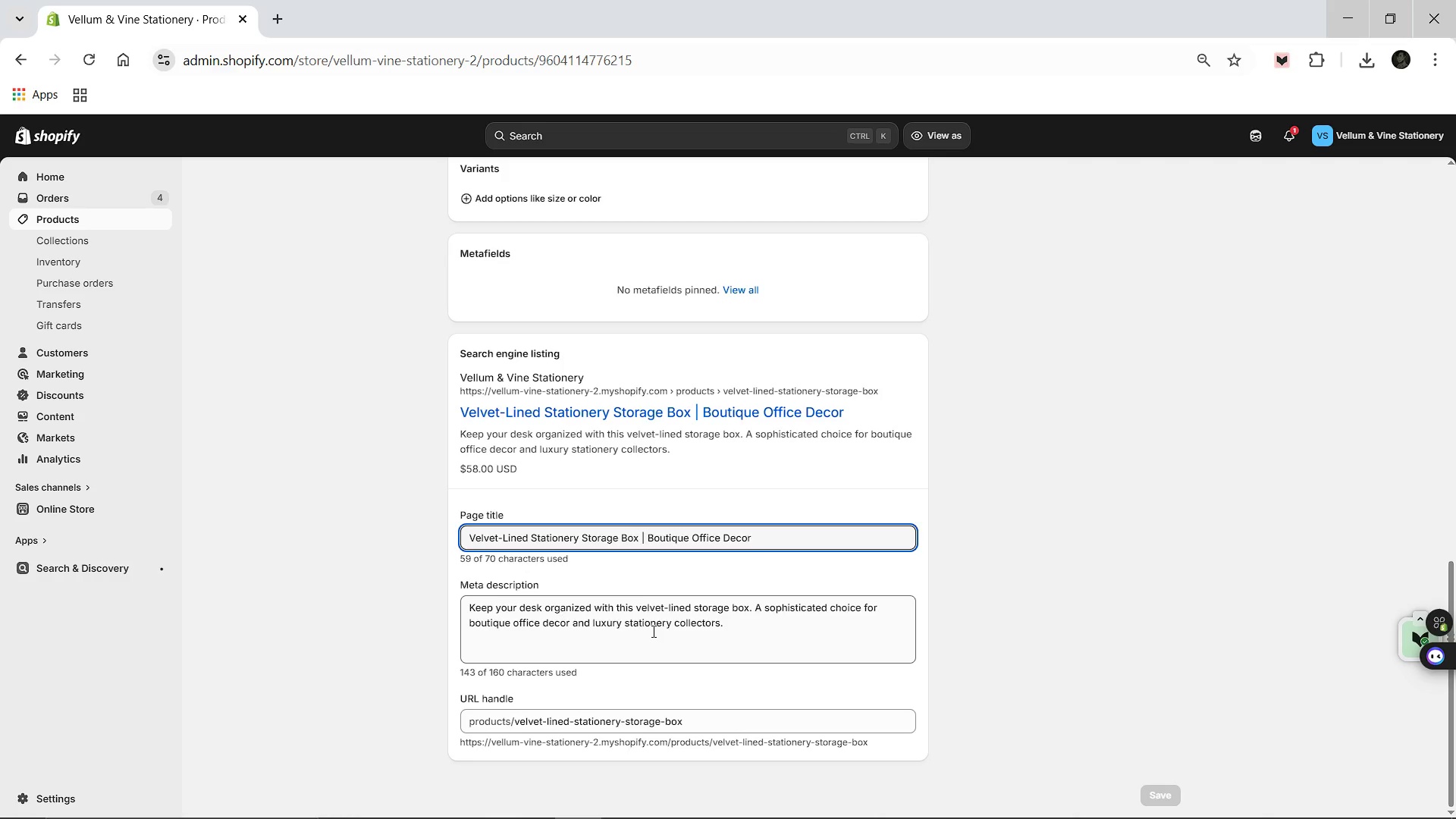 
scroll: coordinate [546, 404], scroll_direction: up, amount: 19.0
 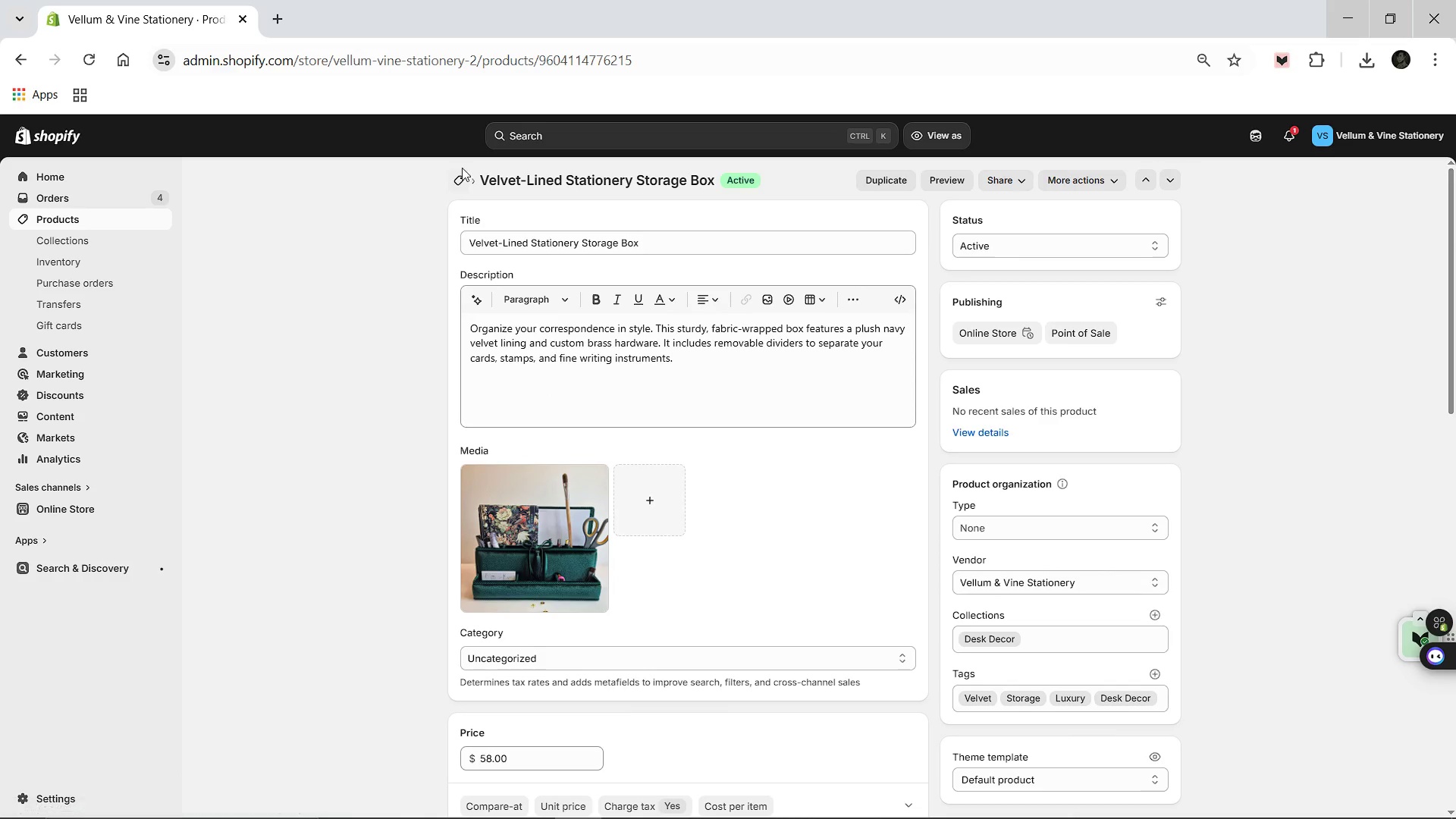 
left_click([462, 168])
 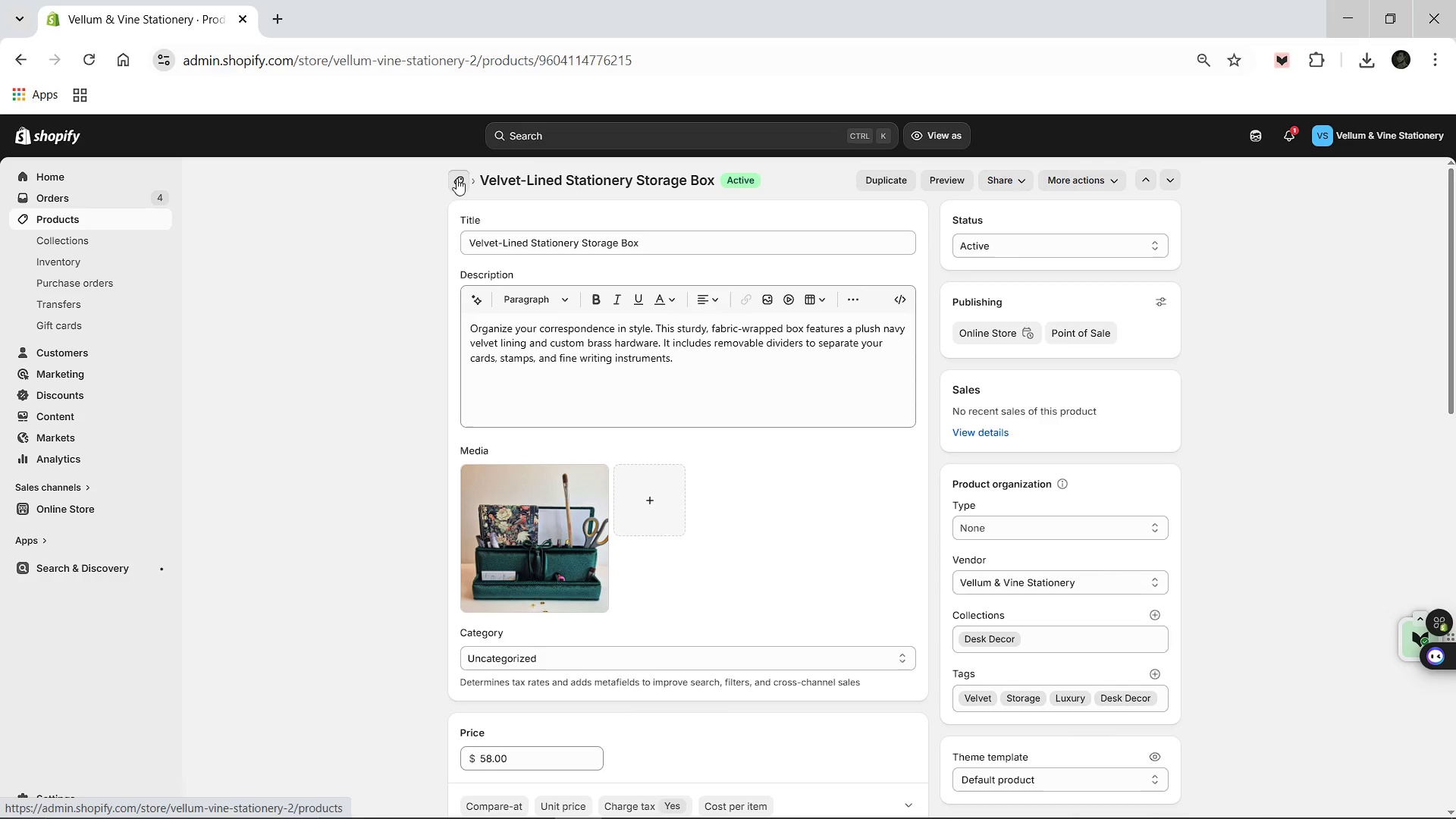 
left_click([457, 178])
 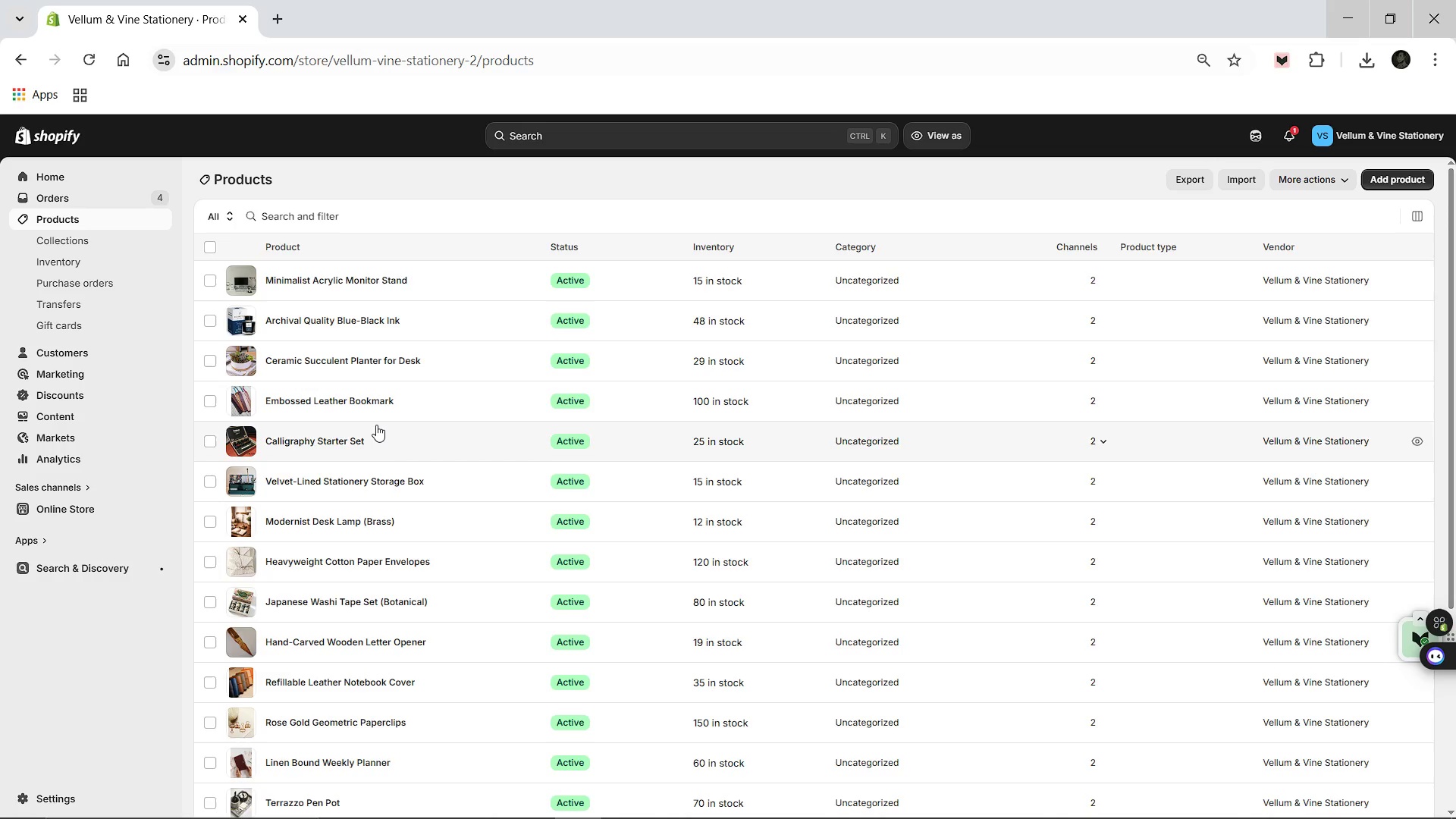 
wait(6.14)
 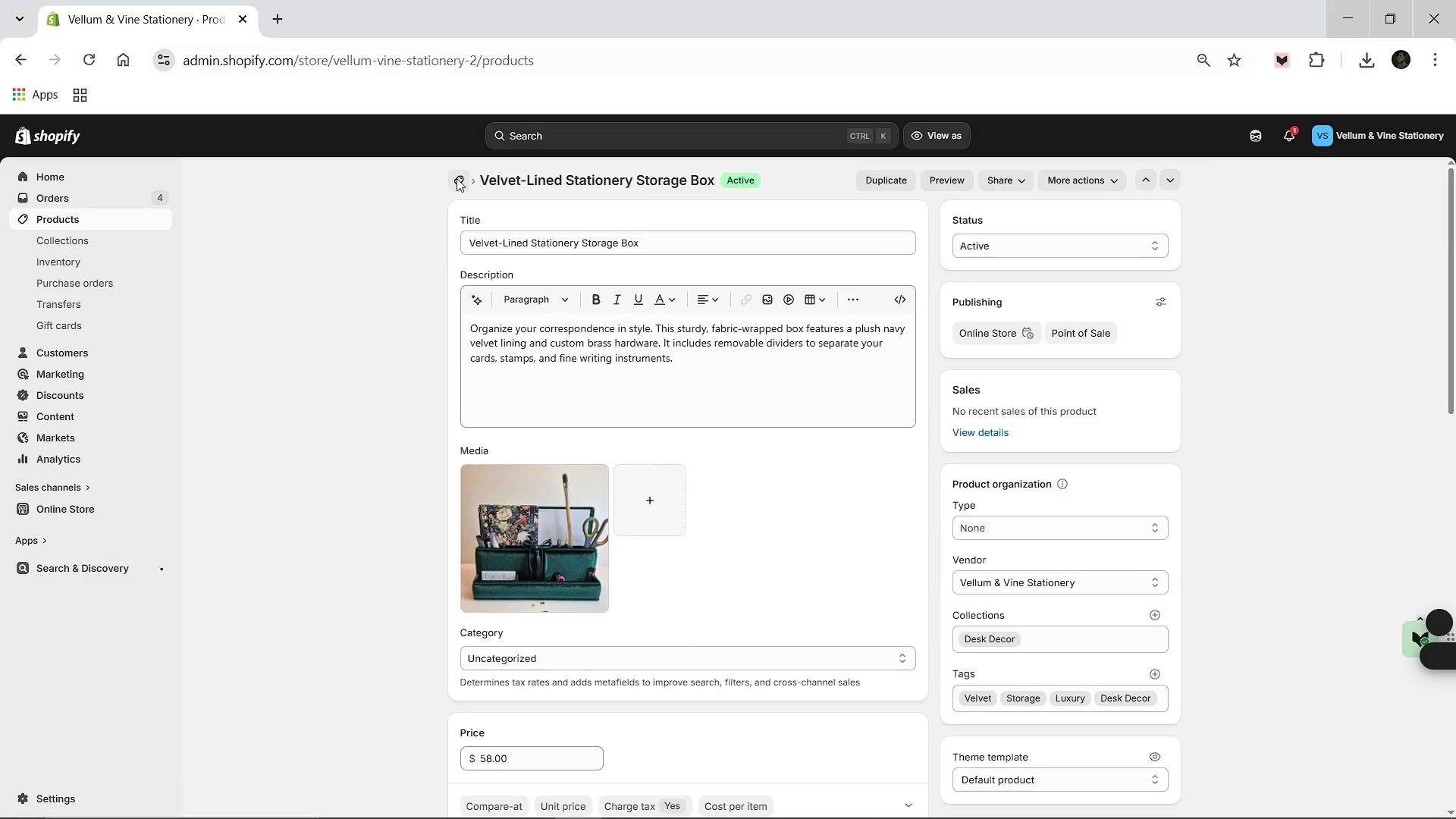 
left_click([315, 437])
 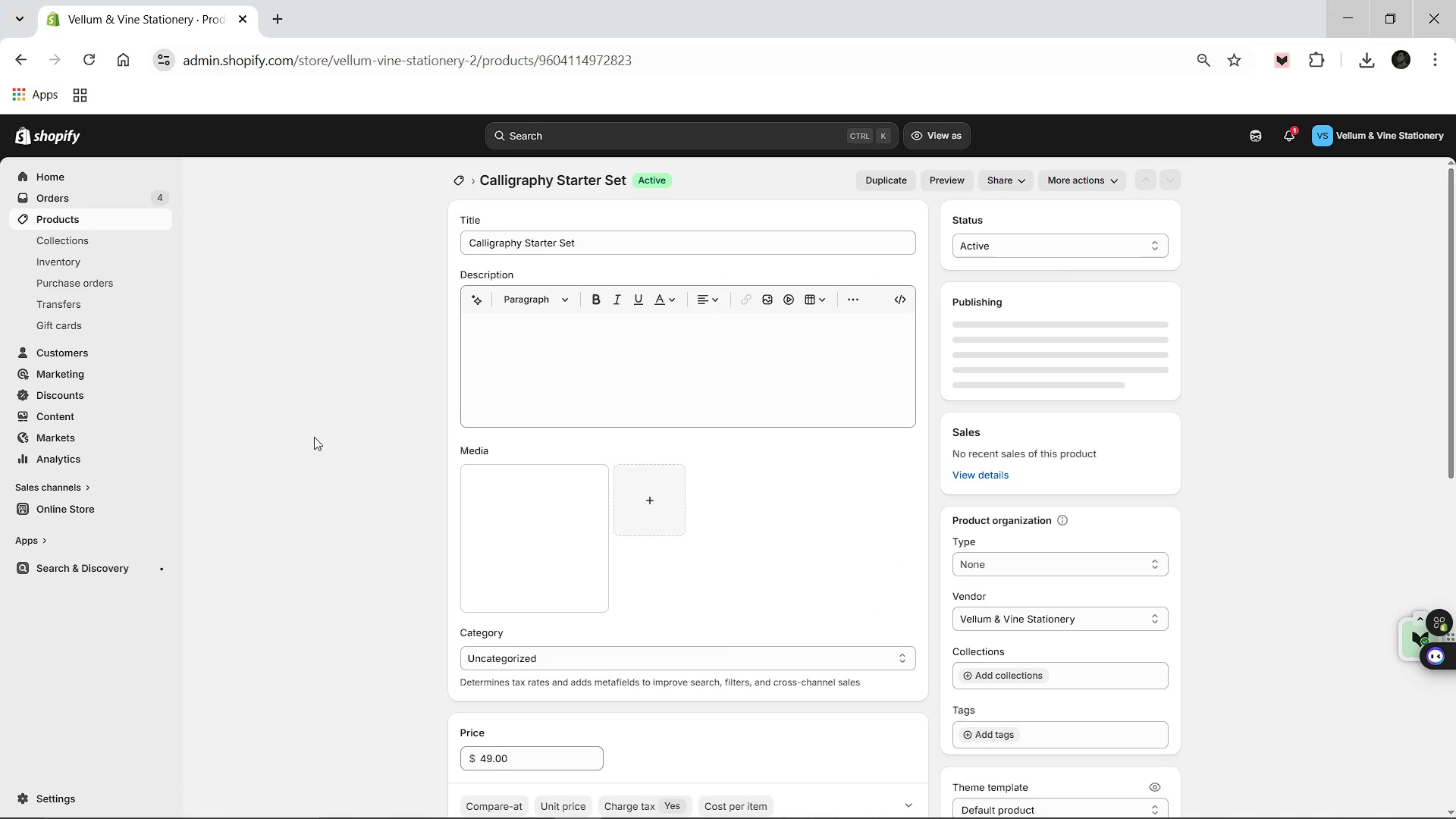 
wait(8.03)
 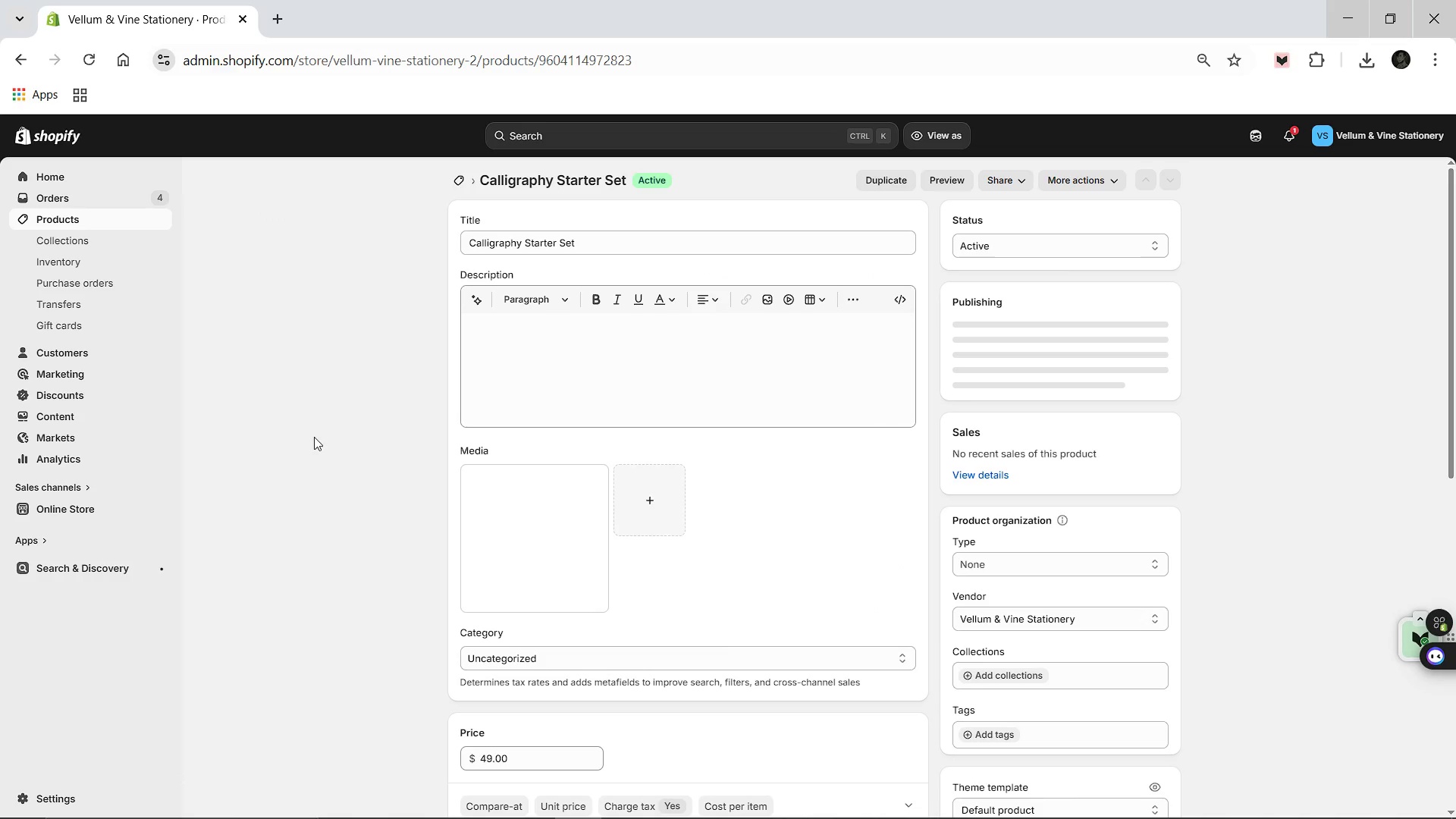 
scroll: coordinate [761, 446], scroll_direction: down, amount: 3.0
 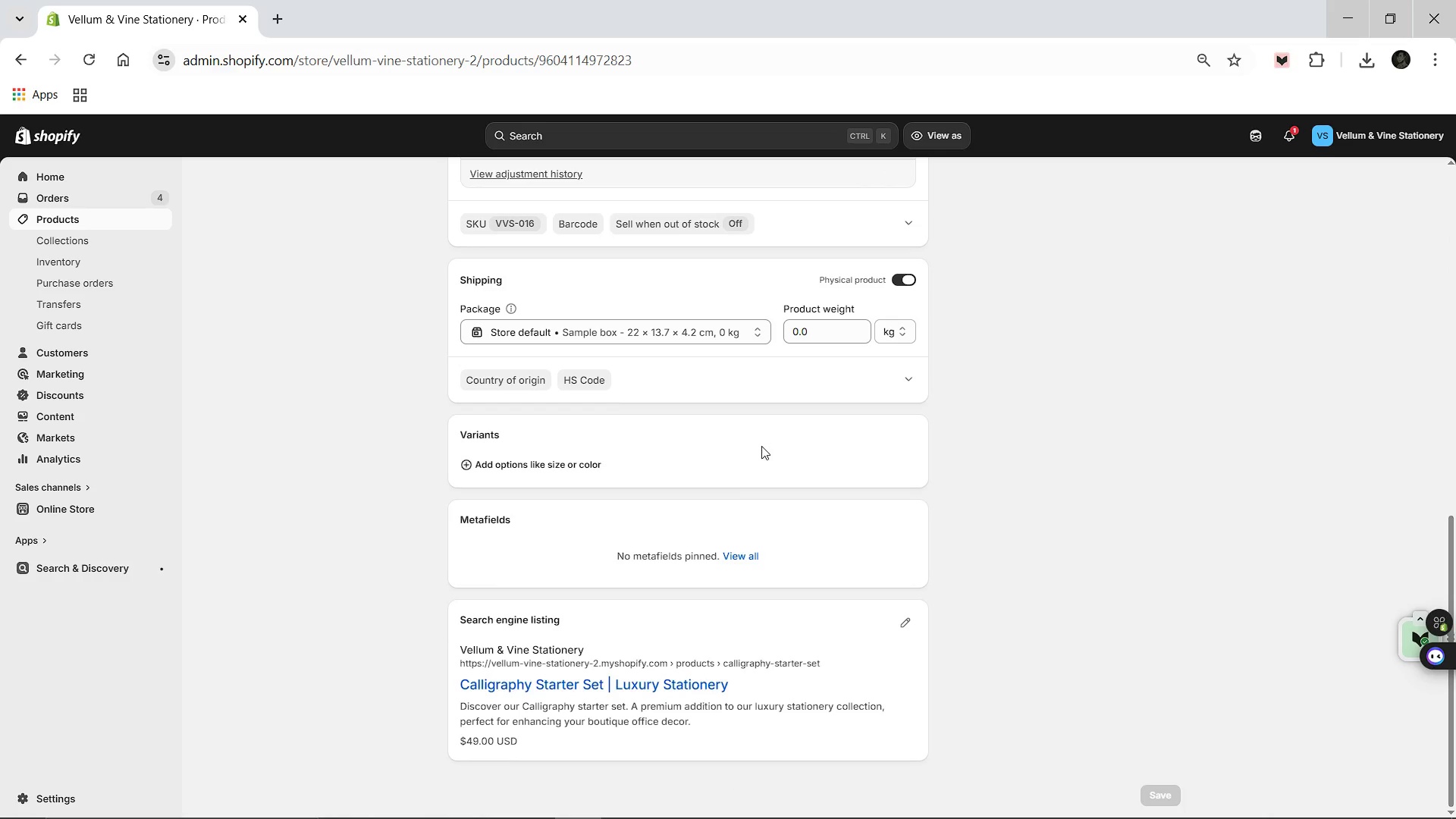 
left_click([907, 625])
 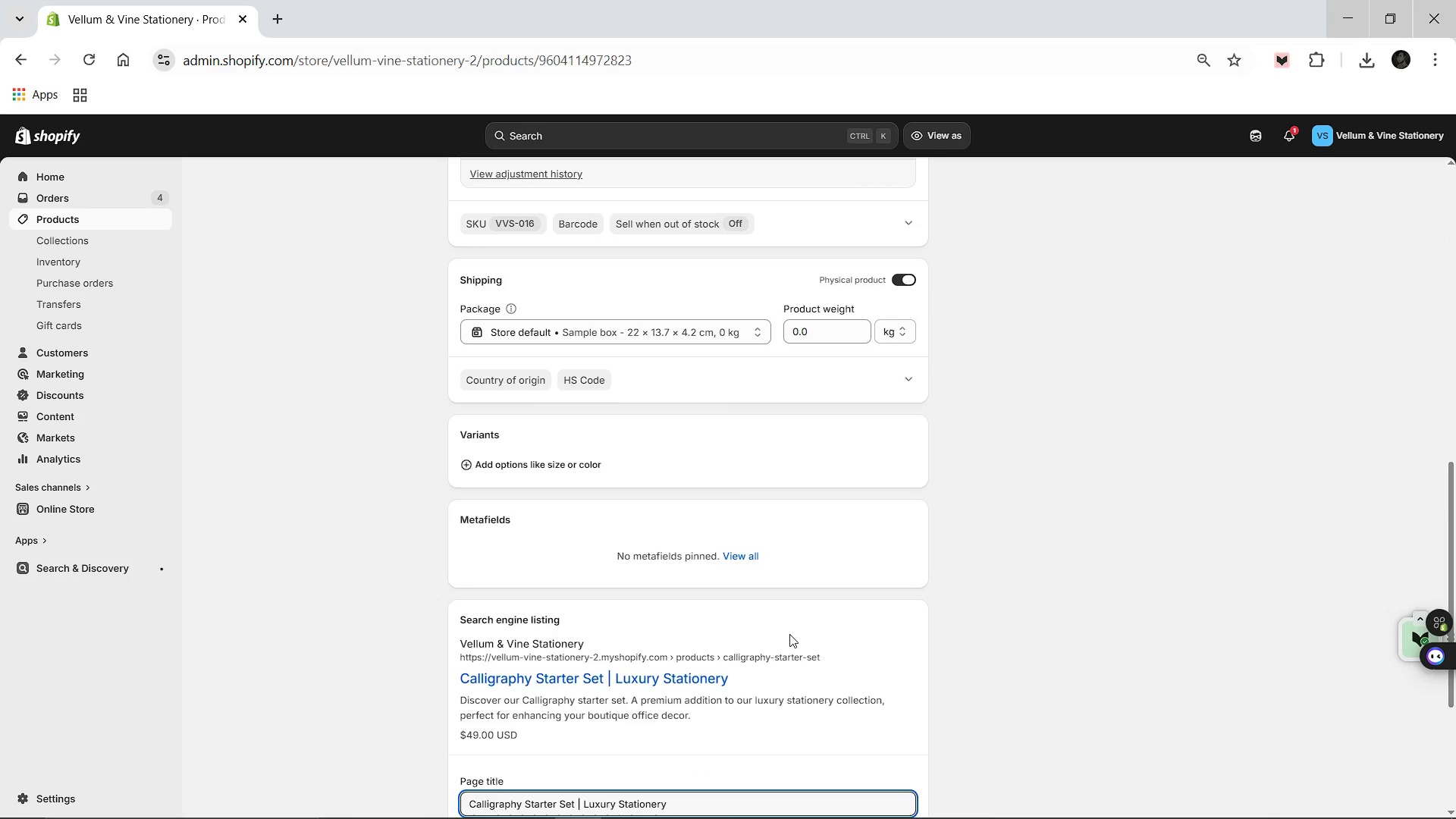 
scroll: coordinate [780, 638], scroll_direction: down, amount: 4.0
 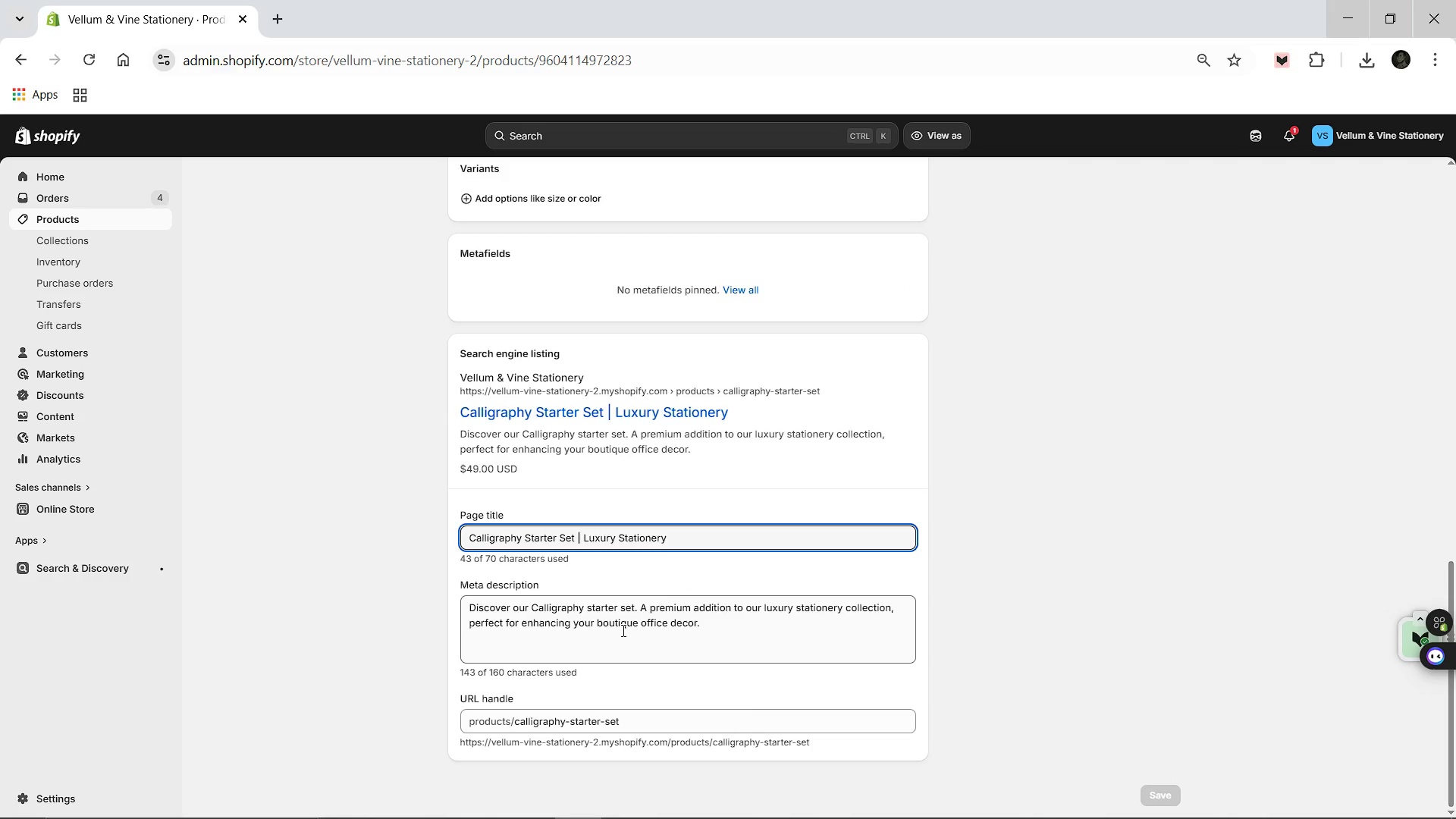 
wait(5.75)
 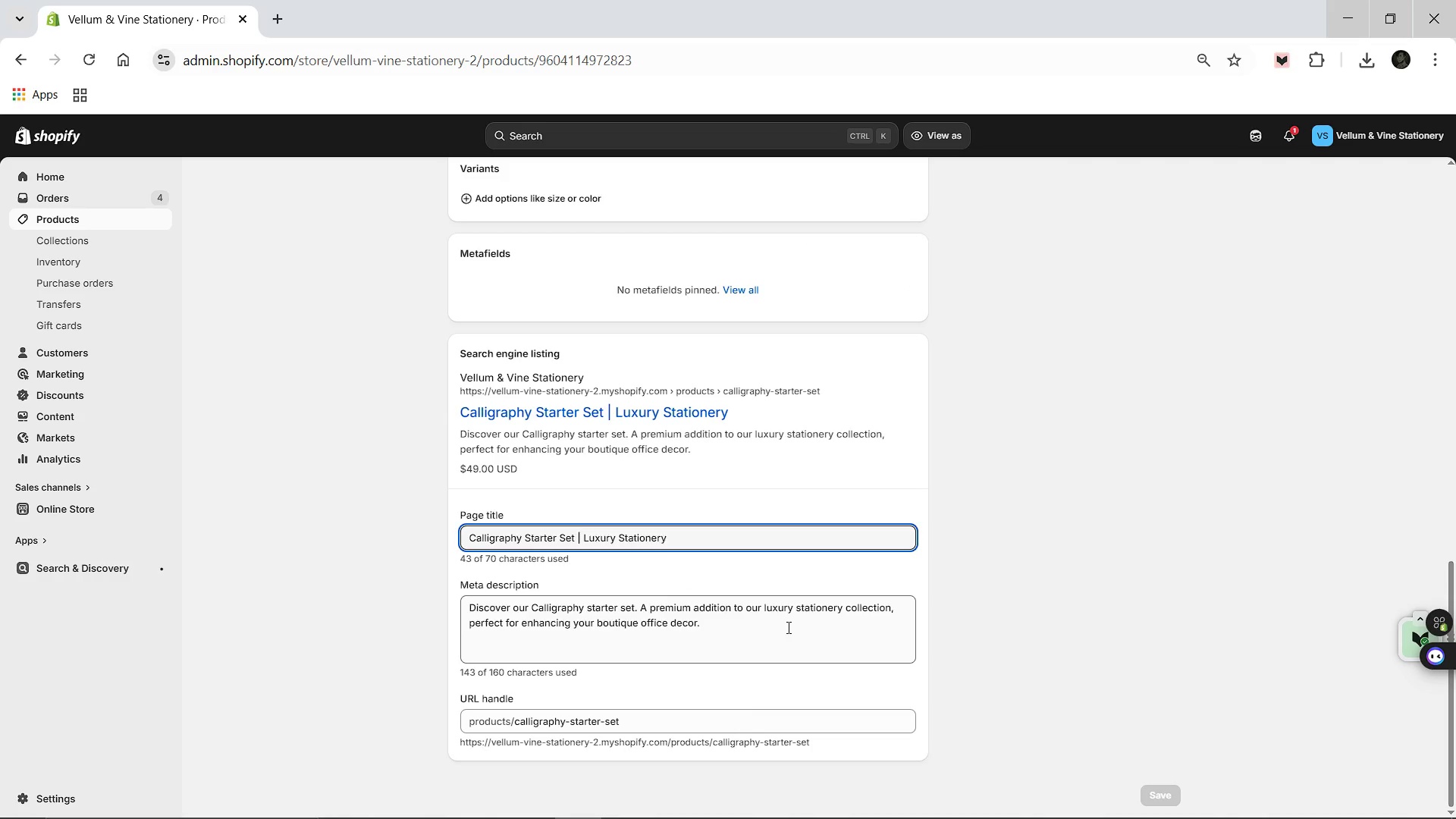 
scroll: coordinate [619, 629], scroll_direction: up, amount: 11.0
 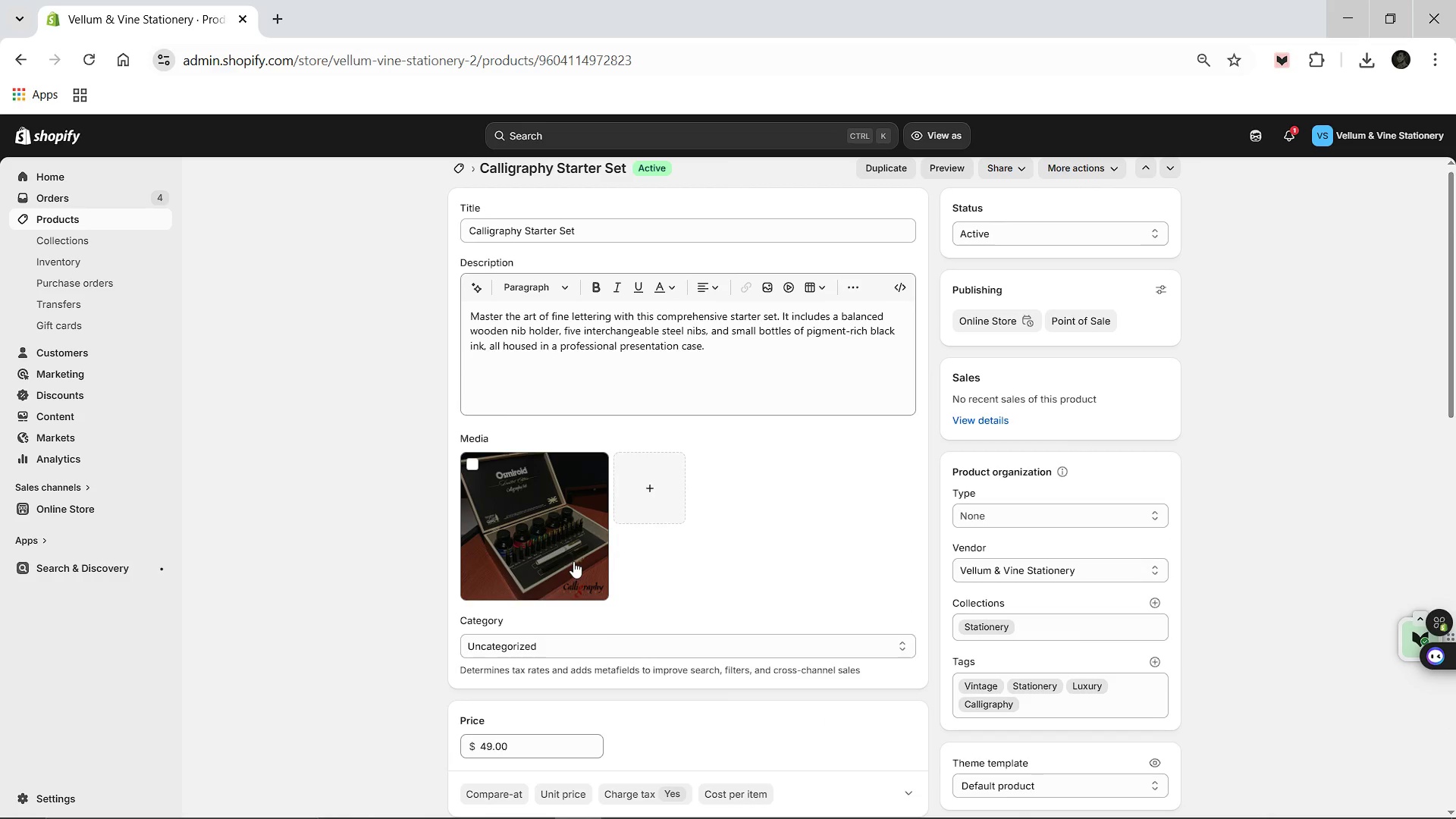 
left_click([573, 561])
 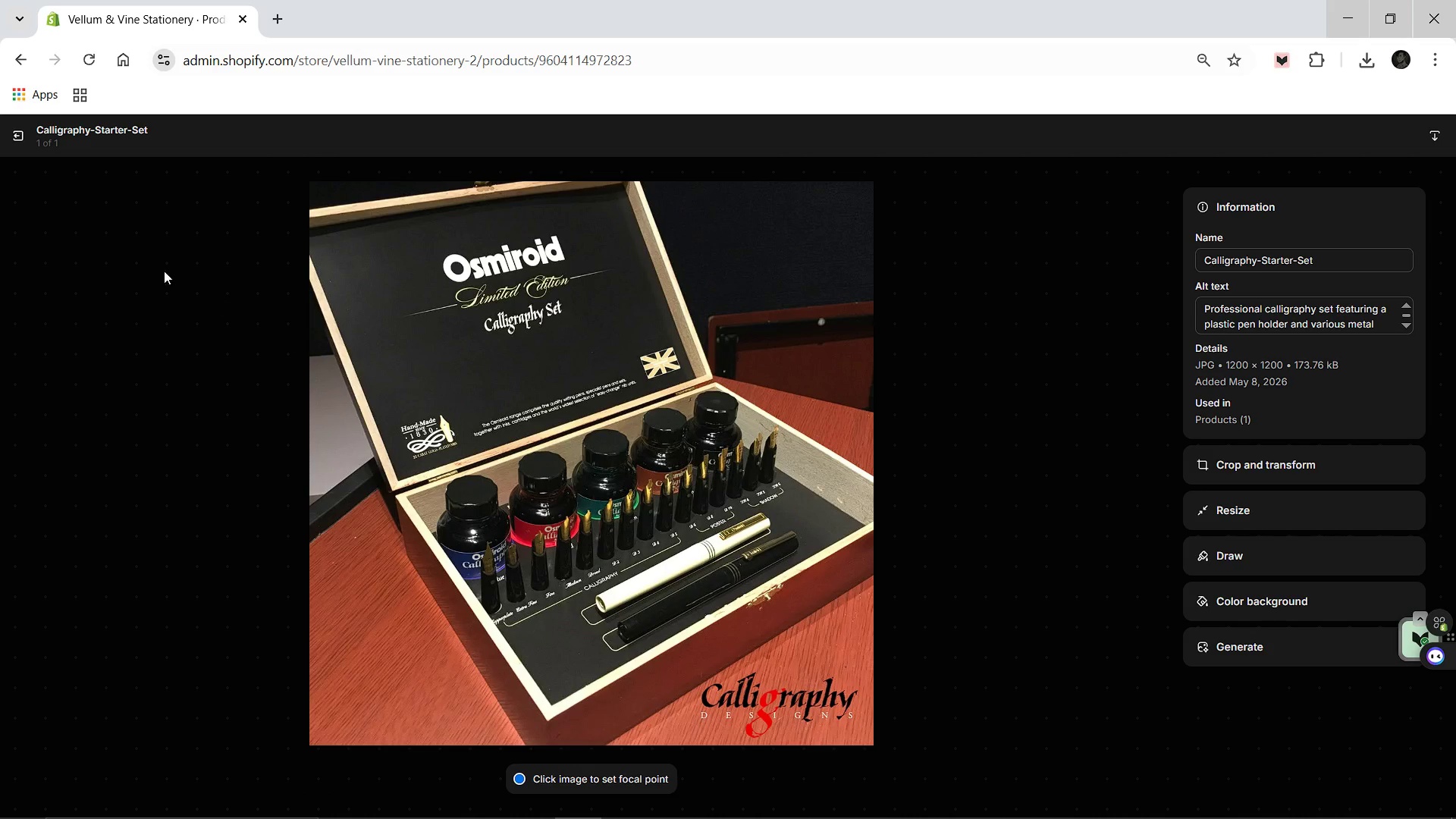 
left_click([8, 131])
 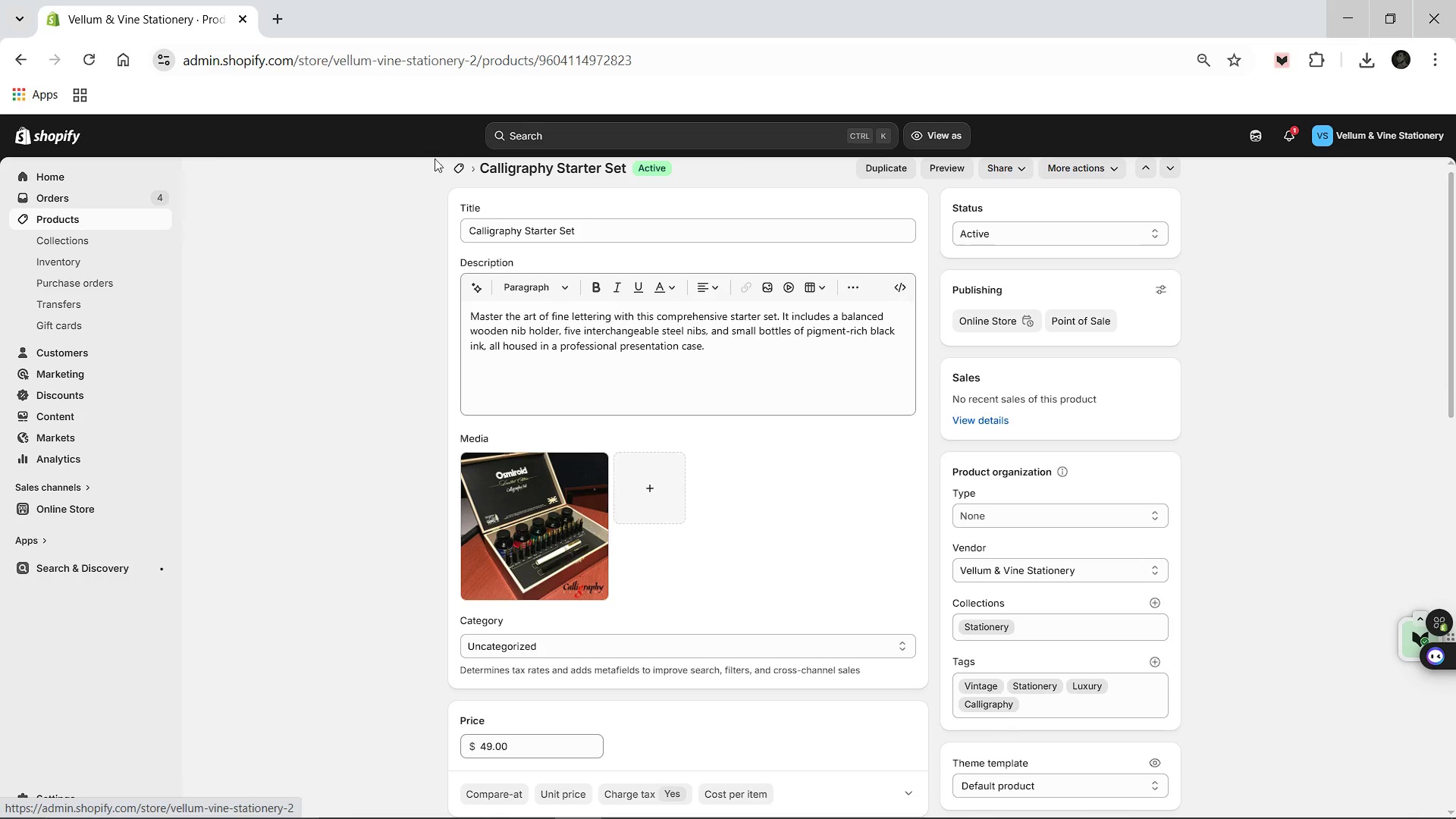 
scroll: coordinate [495, 277], scroll_direction: up, amount: 3.0
 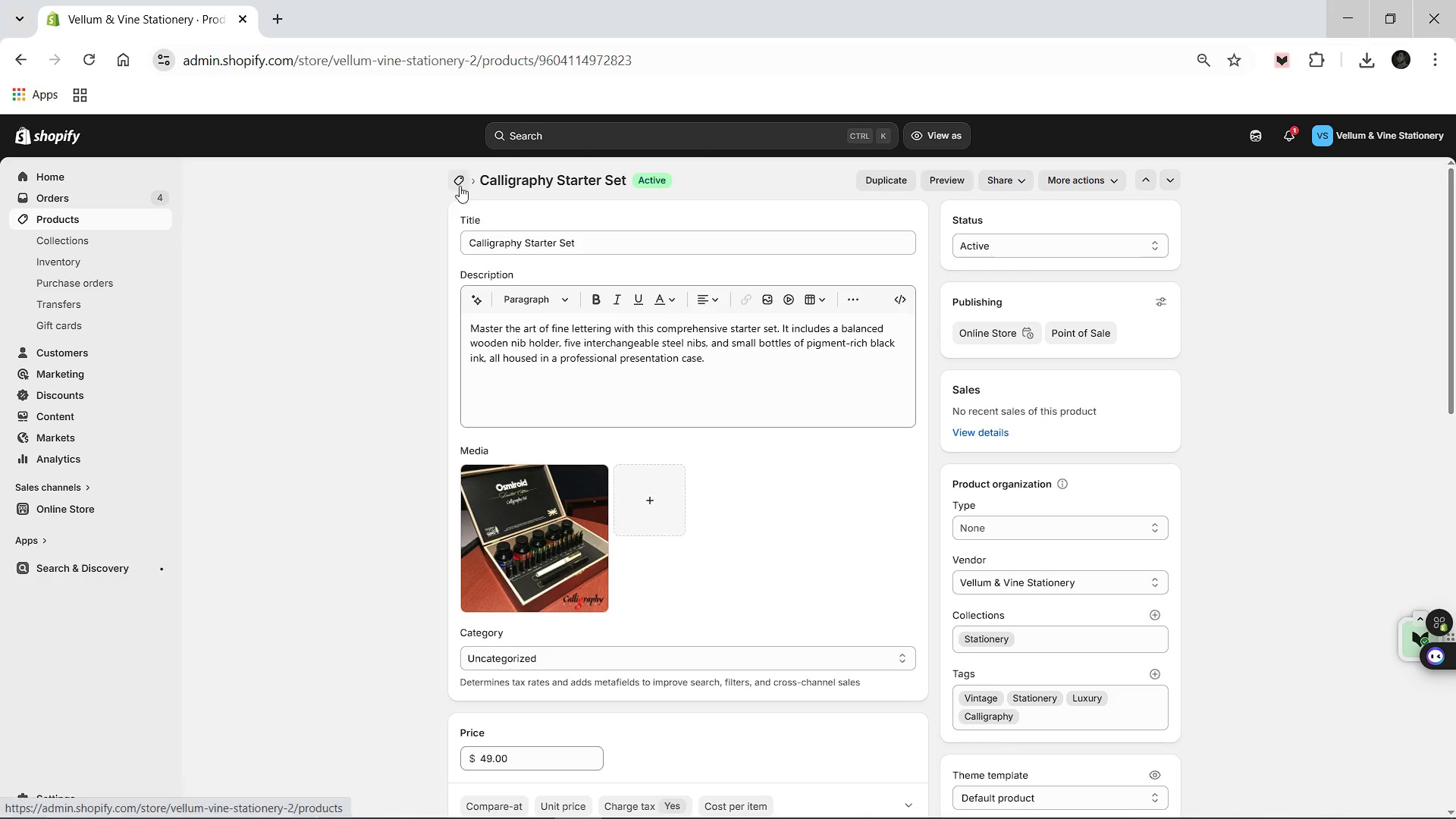 
left_click([460, 186])
 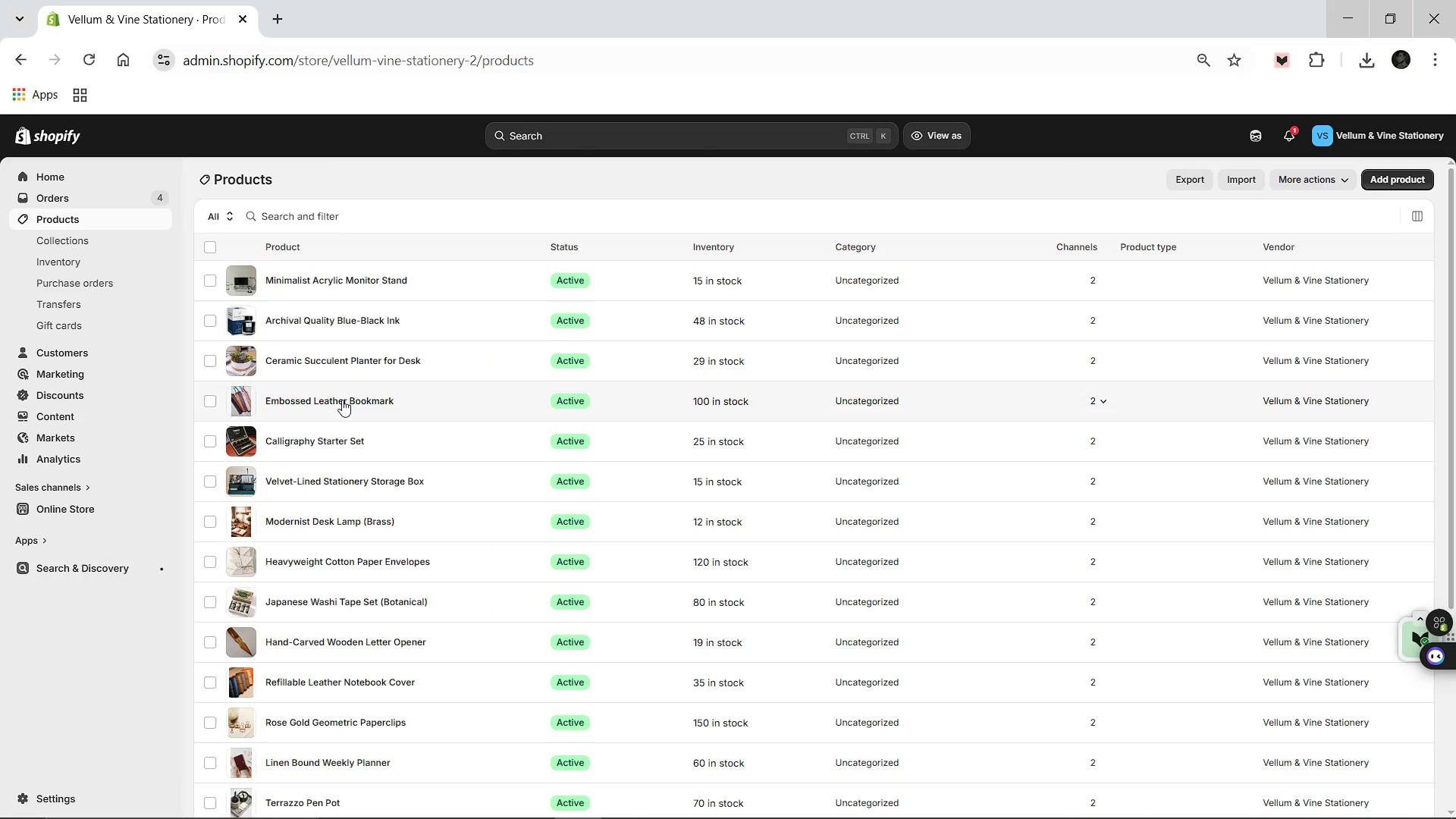 
left_click([339, 398])
 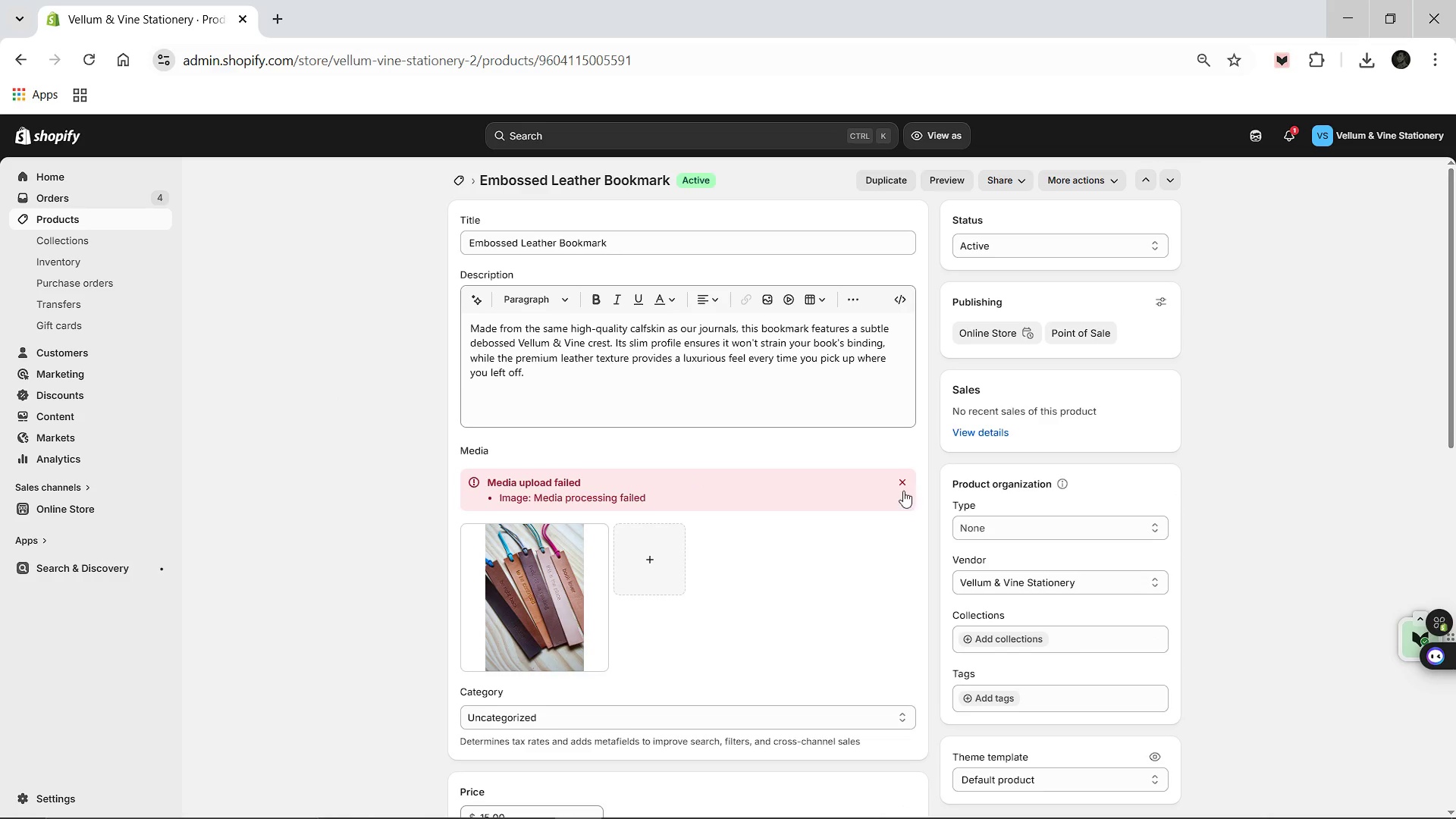 
wait(6.3)
 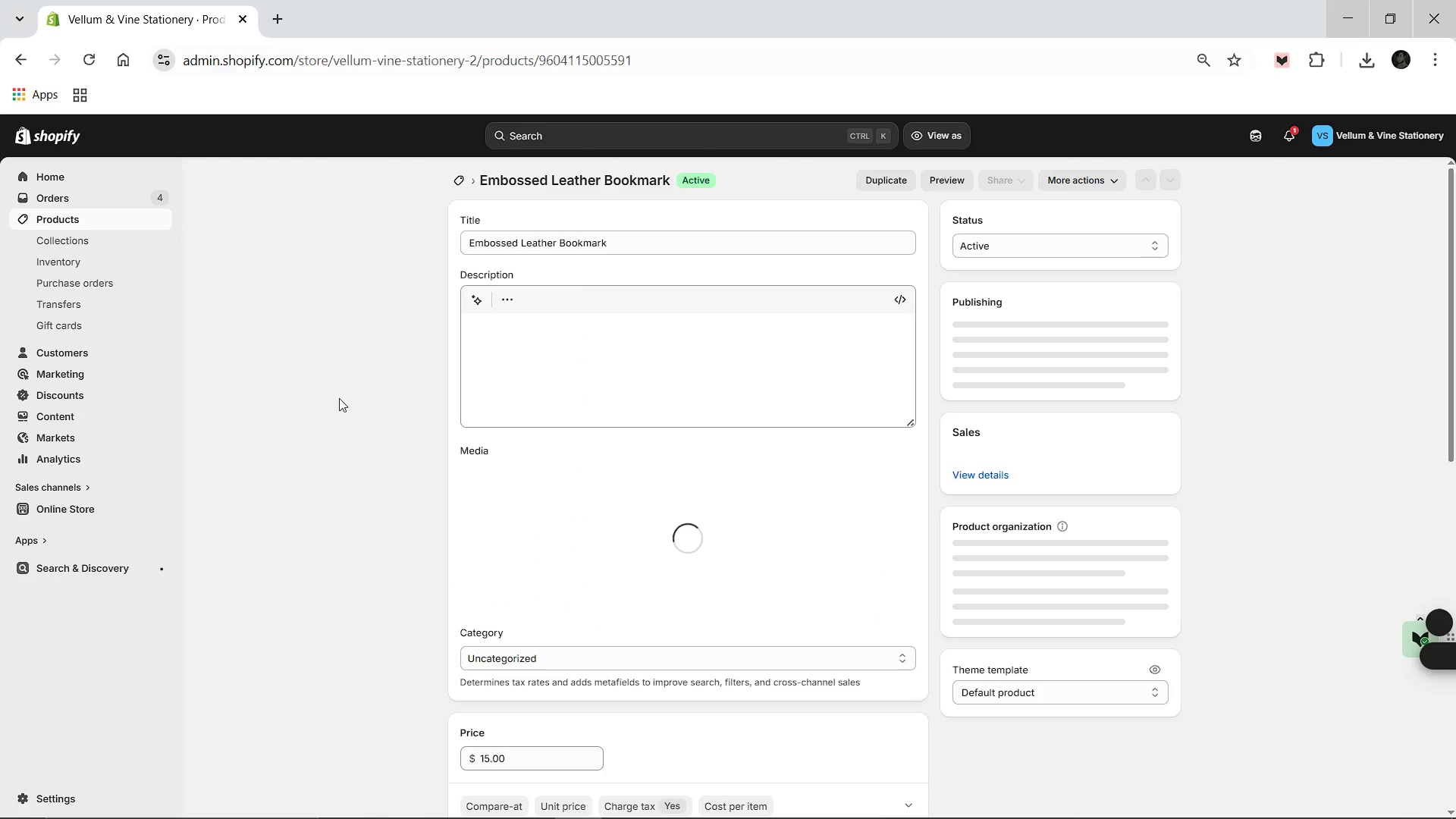 
left_click([536, 577])
 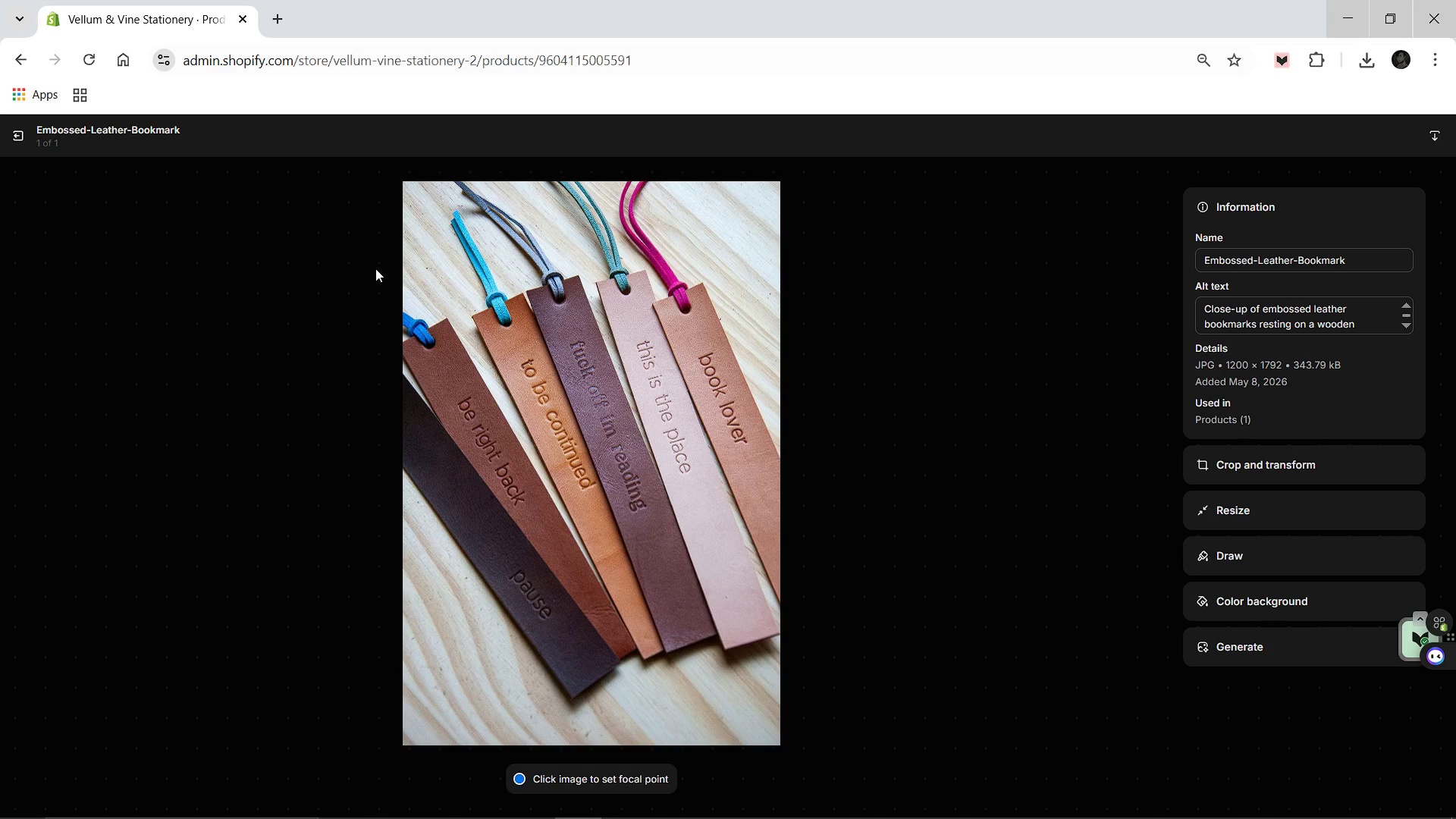 
wait(6.91)
 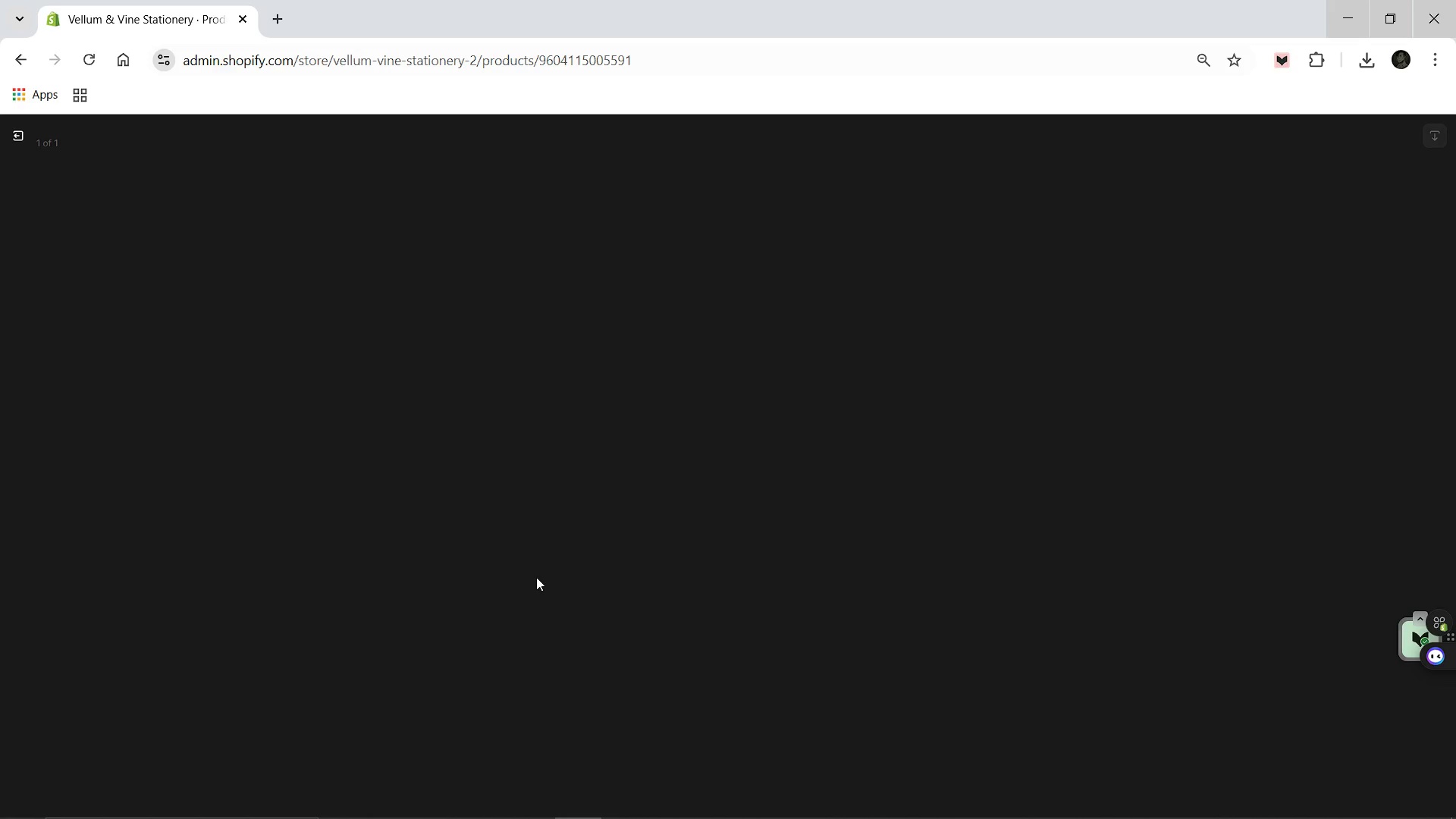 
left_click([1376, 328])
 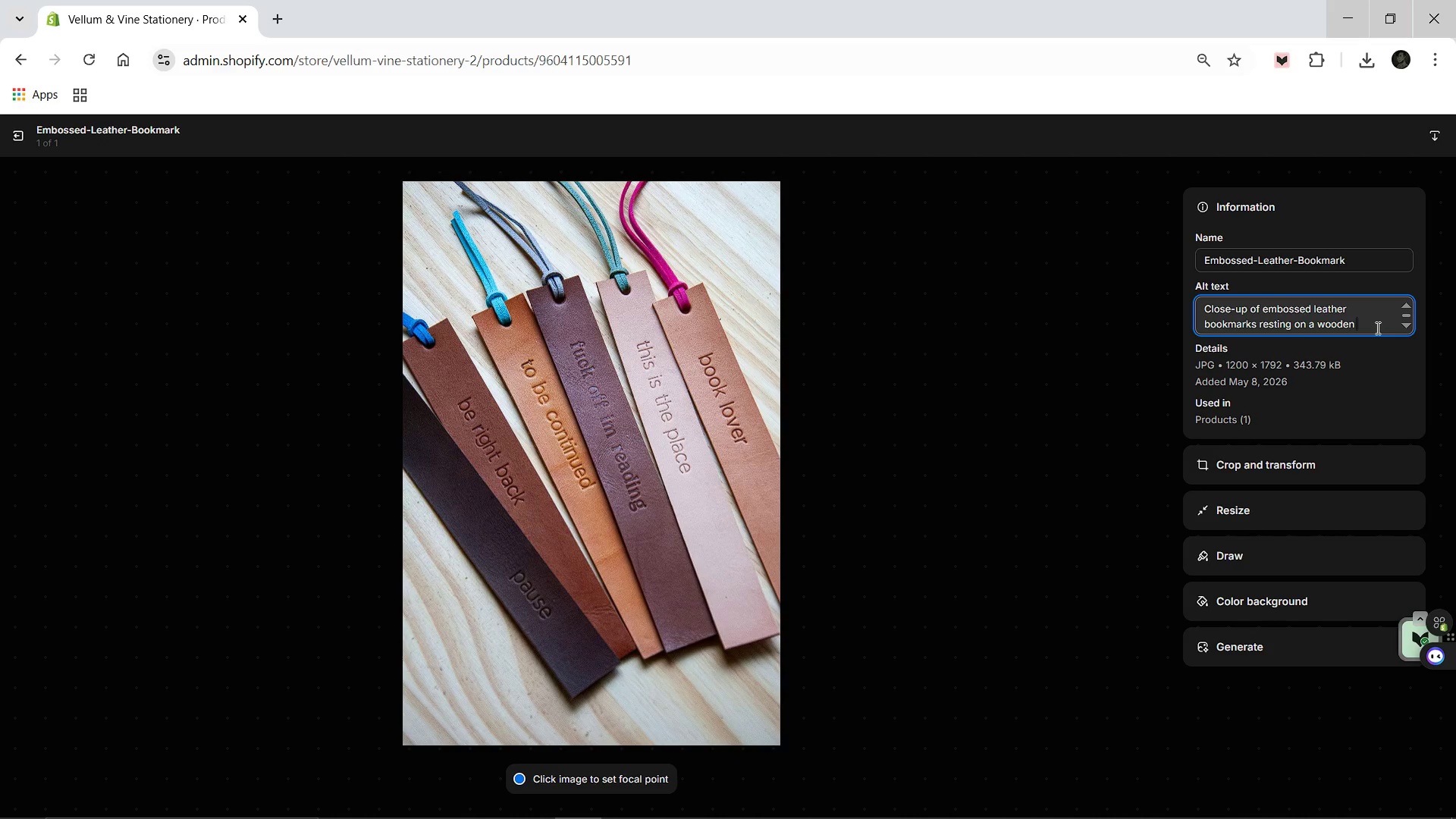 
scroll: coordinate [1376, 328], scroll_direction: down, amount: 2.0
 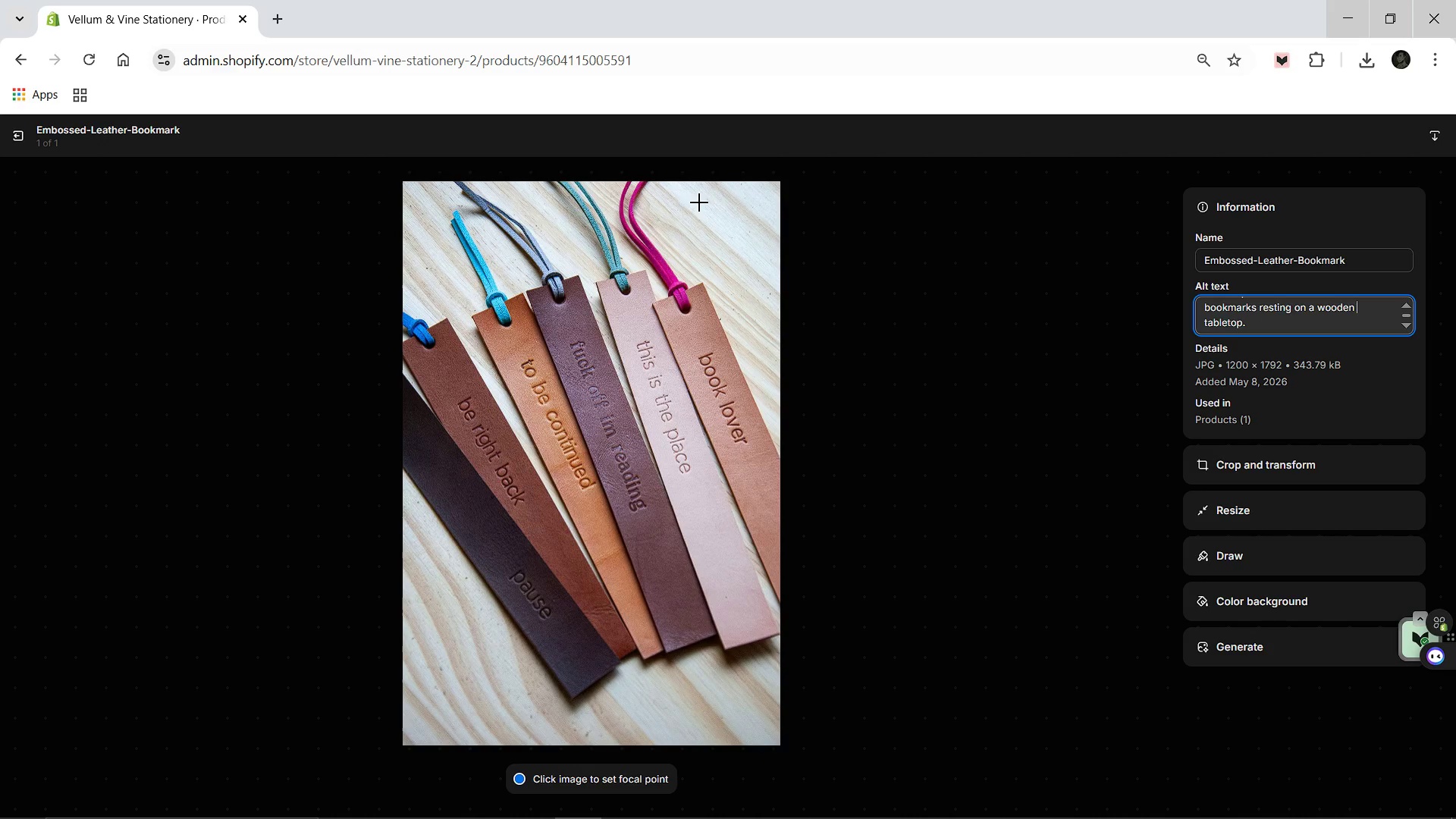 
scroll: coordinate [253, 118], scroll_direction: up, amount: 2.0
 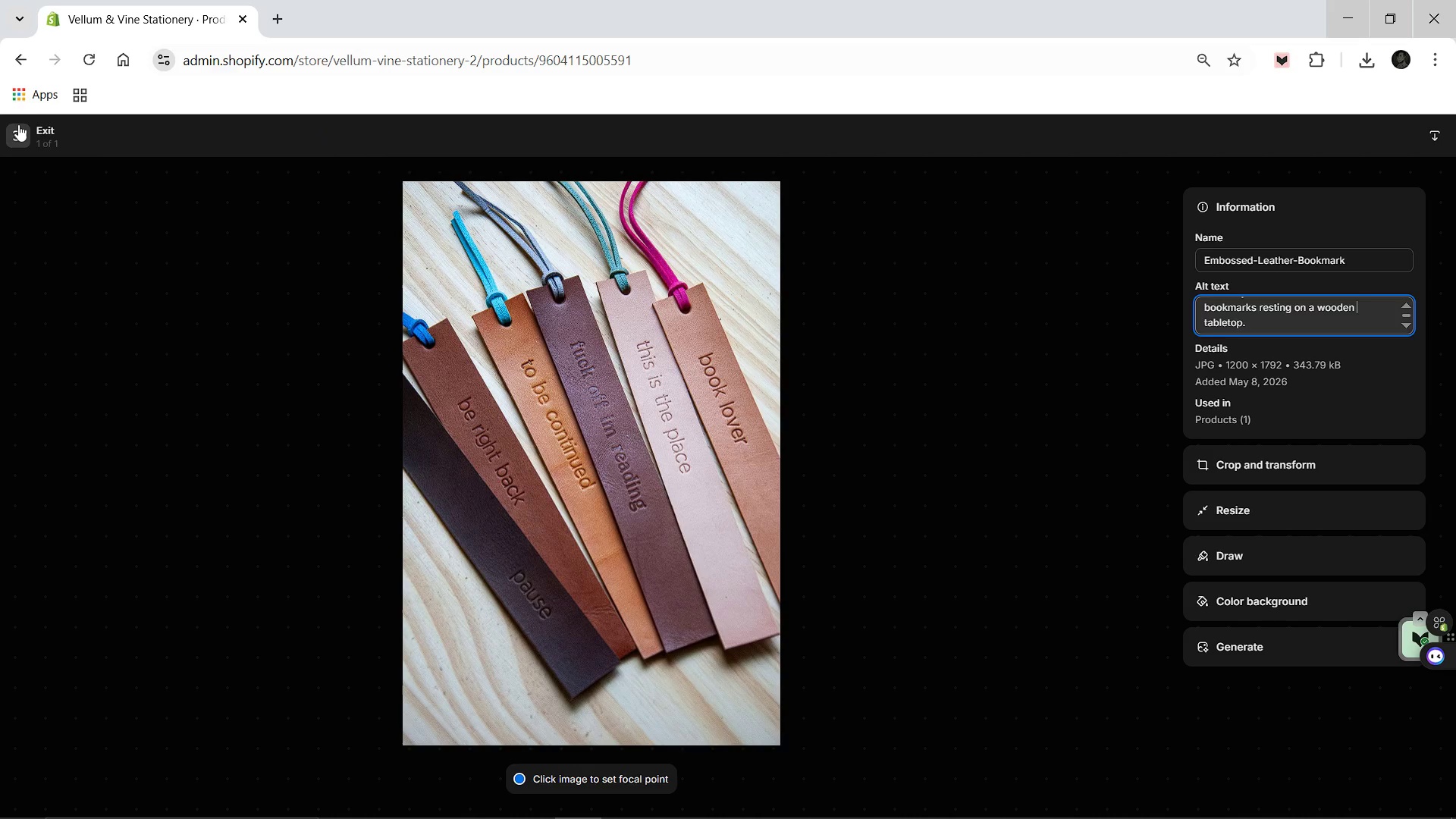 
left_click([18, 124])
 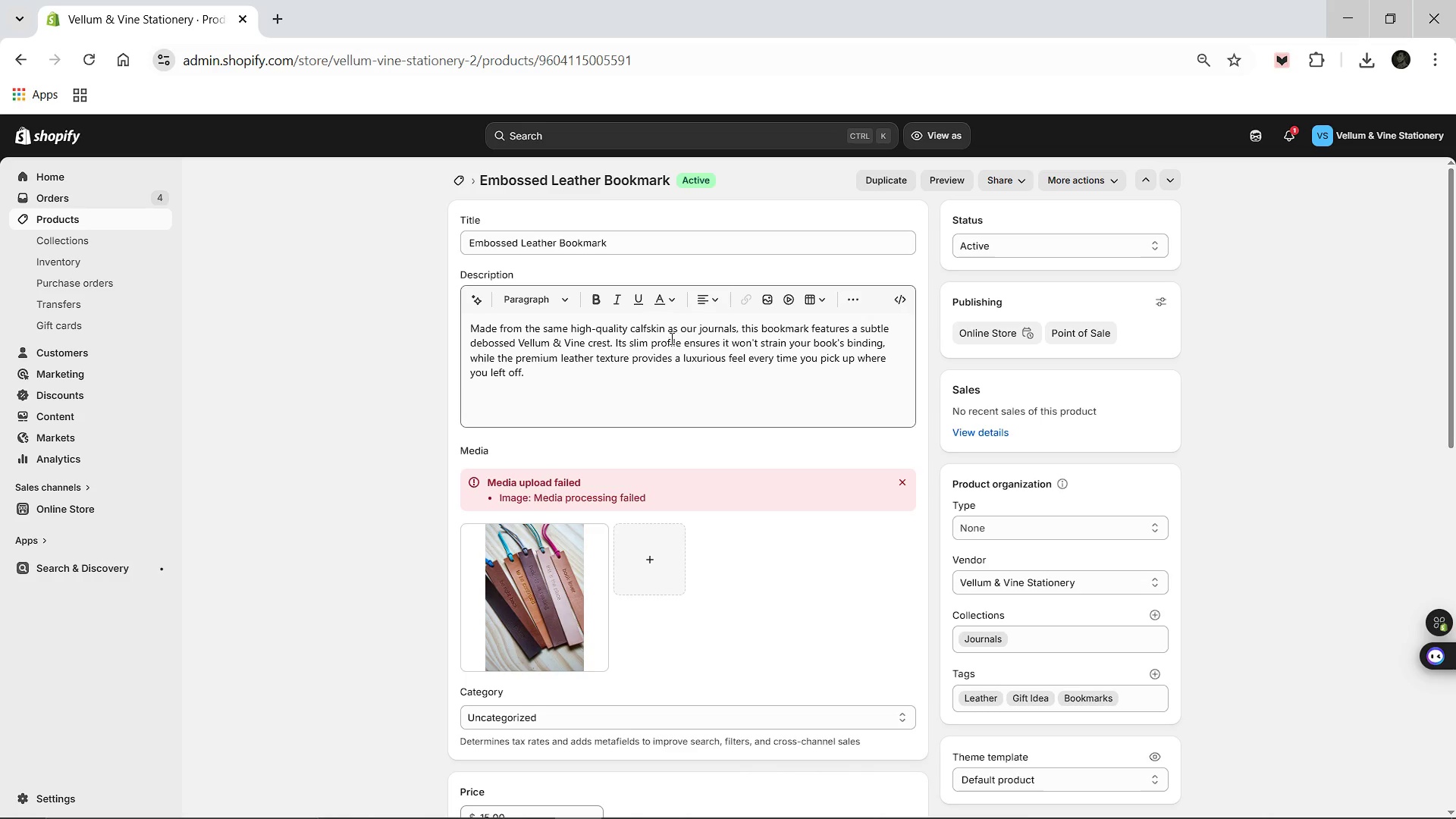 
scroll: coordinate [671, 343], scroll_direction: down, amount: 11.0
 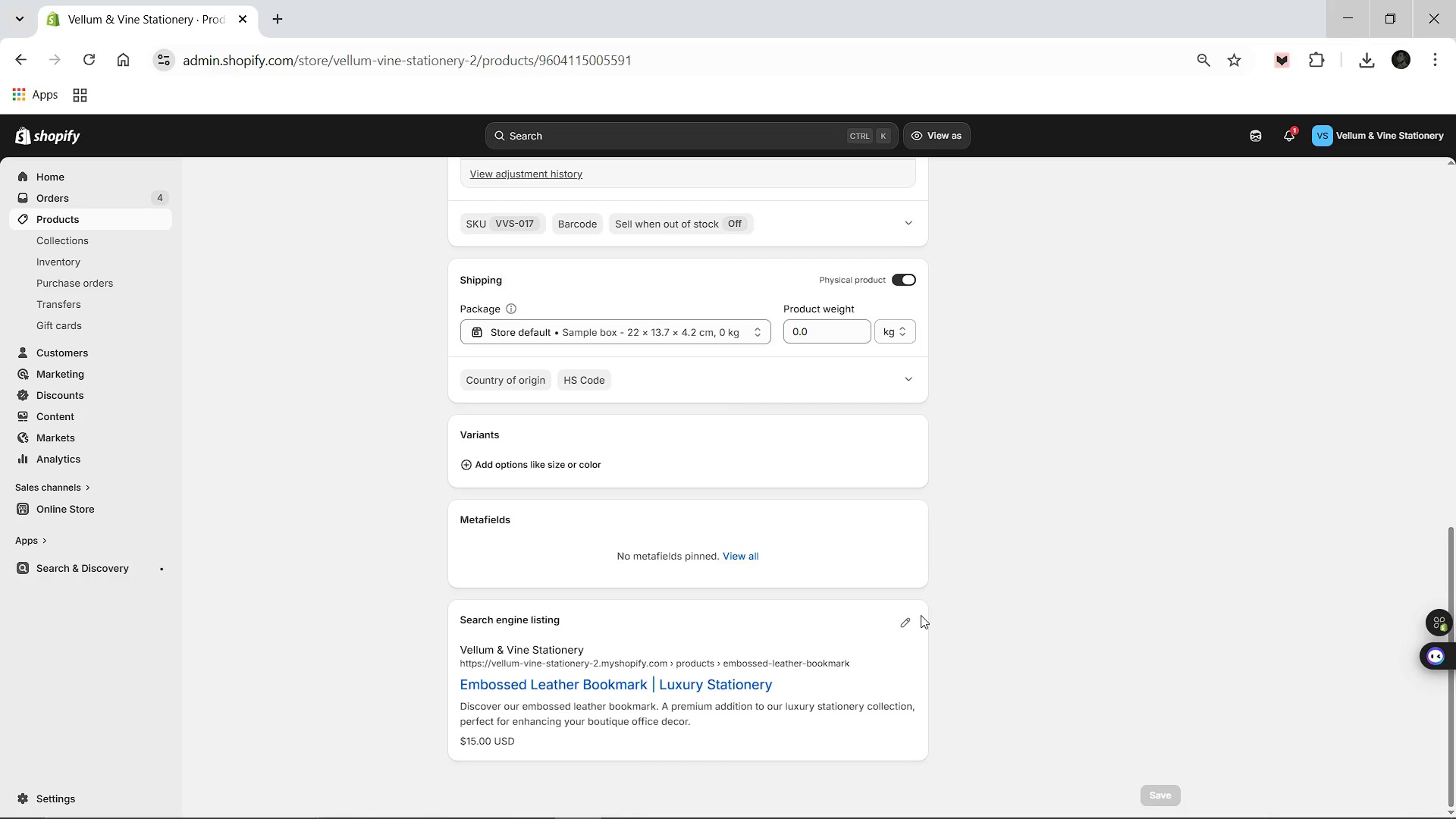 
left_click([912, 620])
 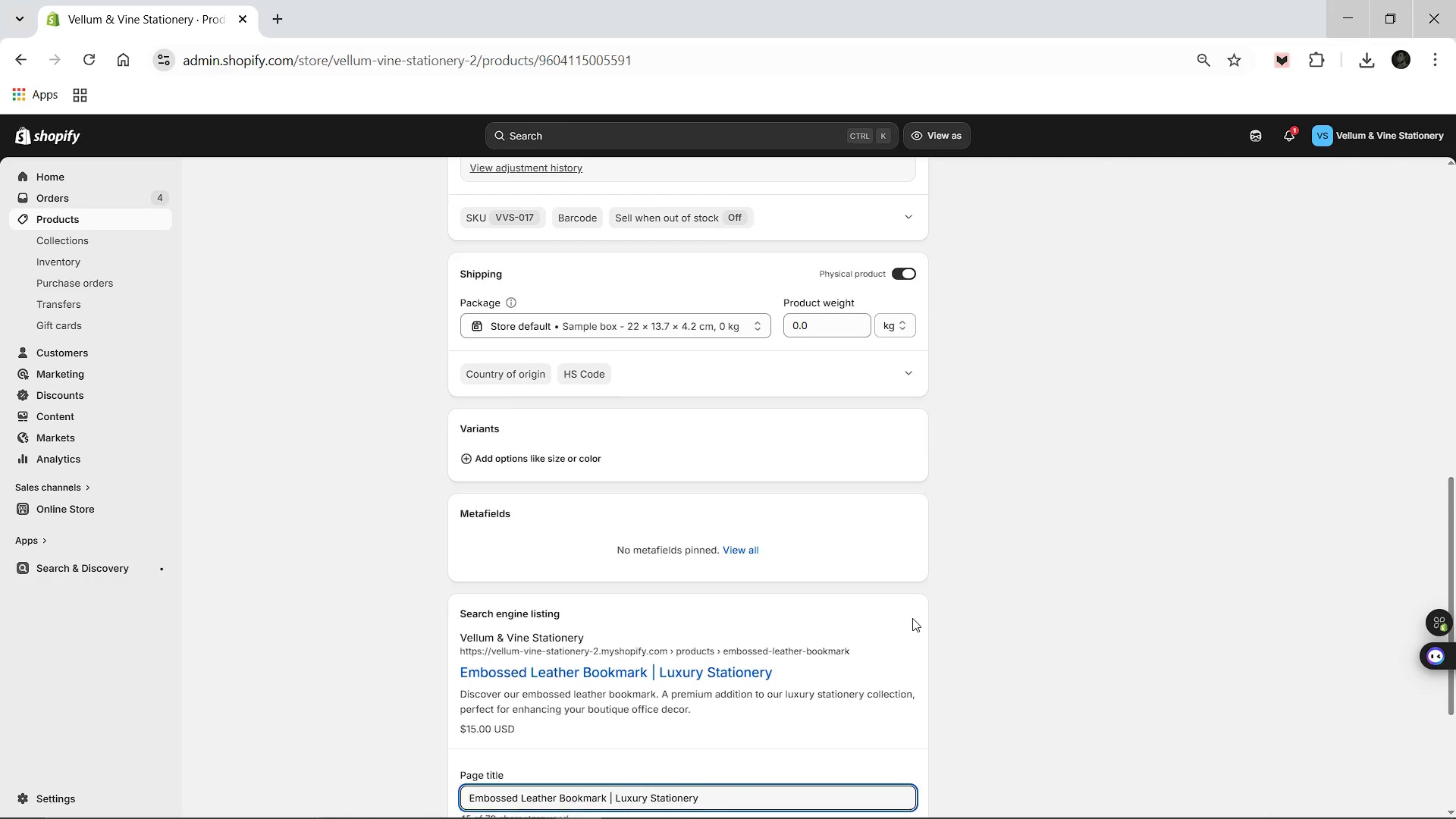 
scroll: coordinate [912, 618], scroll_direction: down, amount: 3.0
 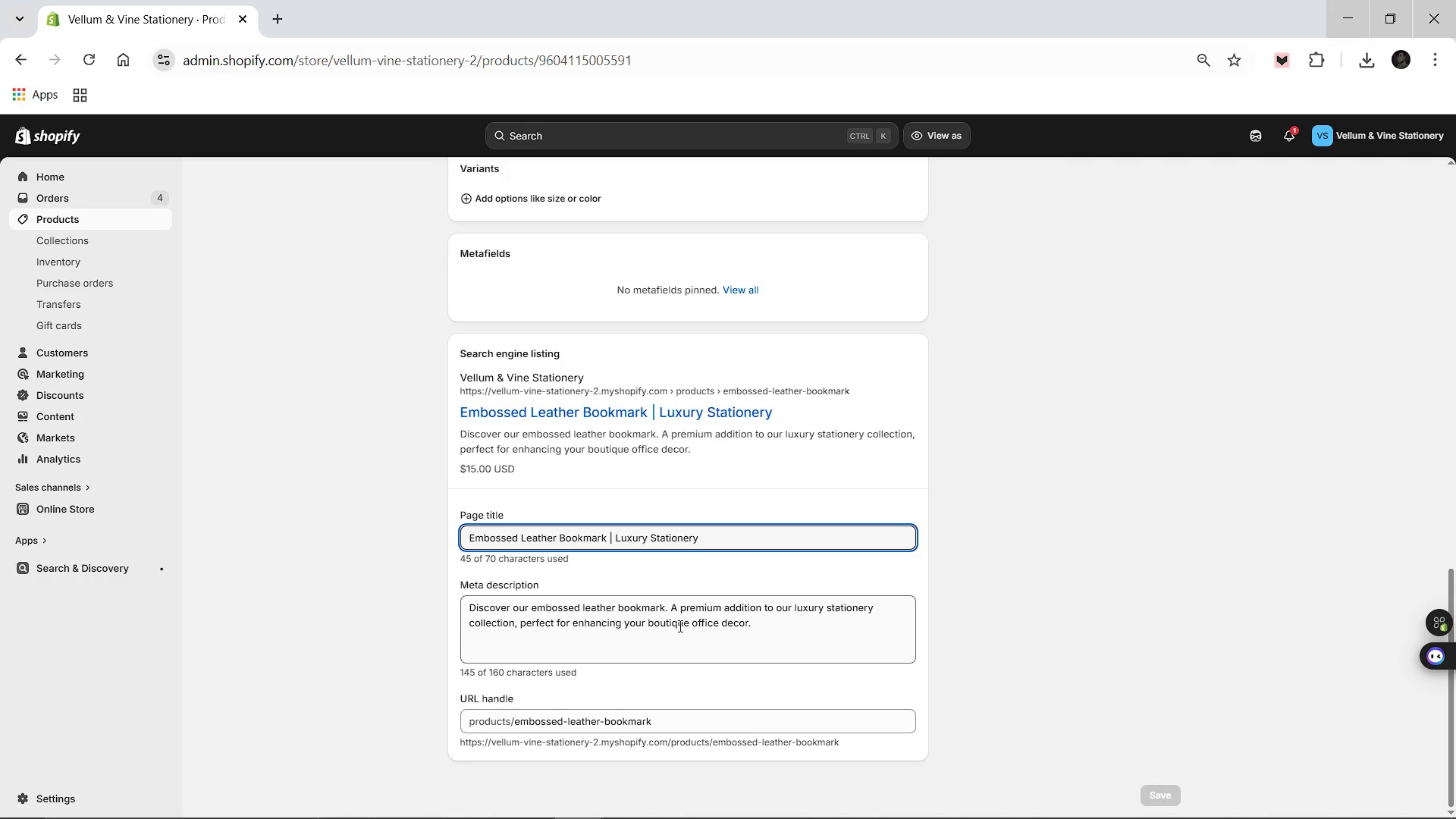 
scroll: coordinate [695, 333], scroll_direction: up, amount: 15.0
 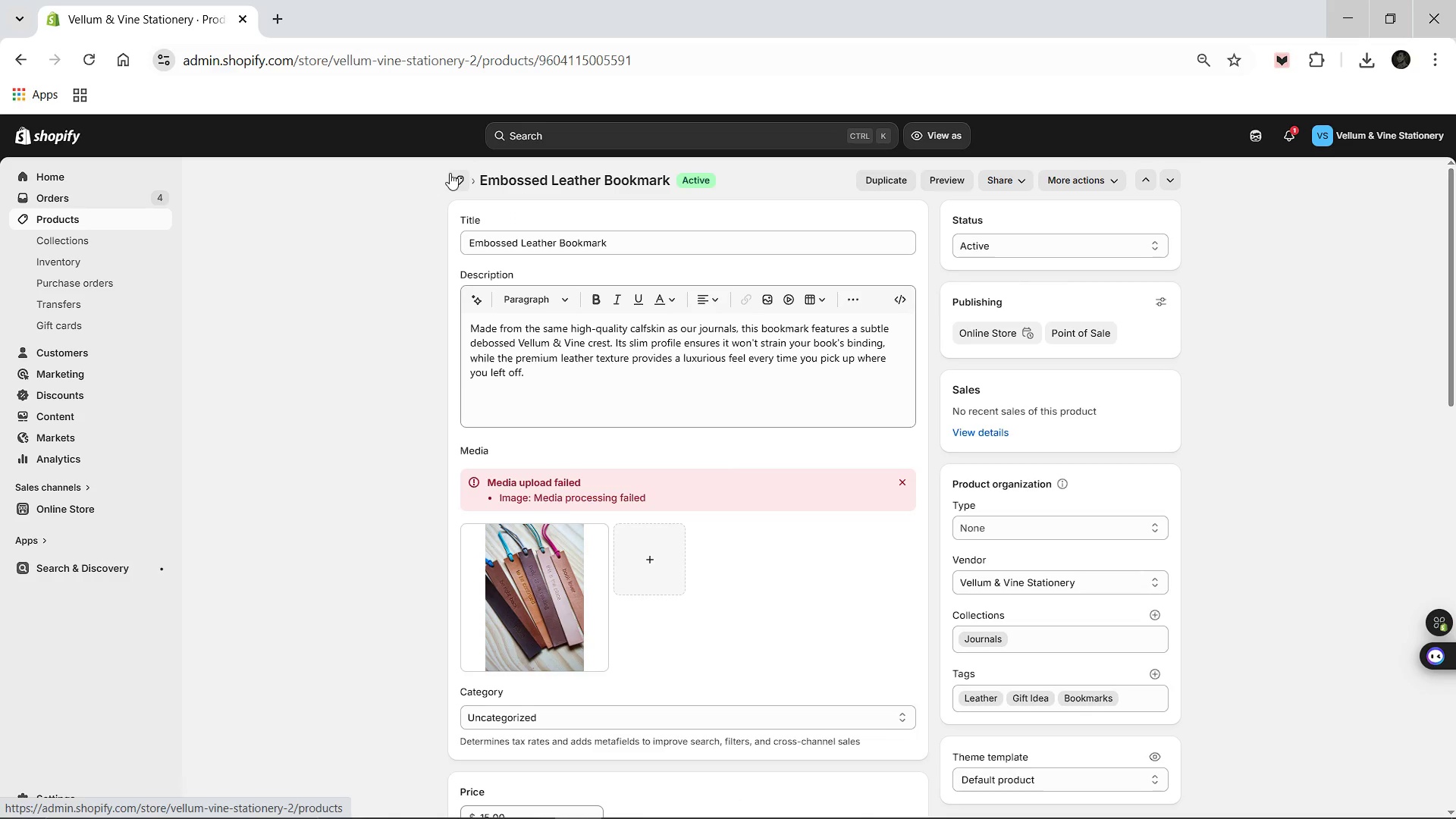 
left_click([450, 173])
 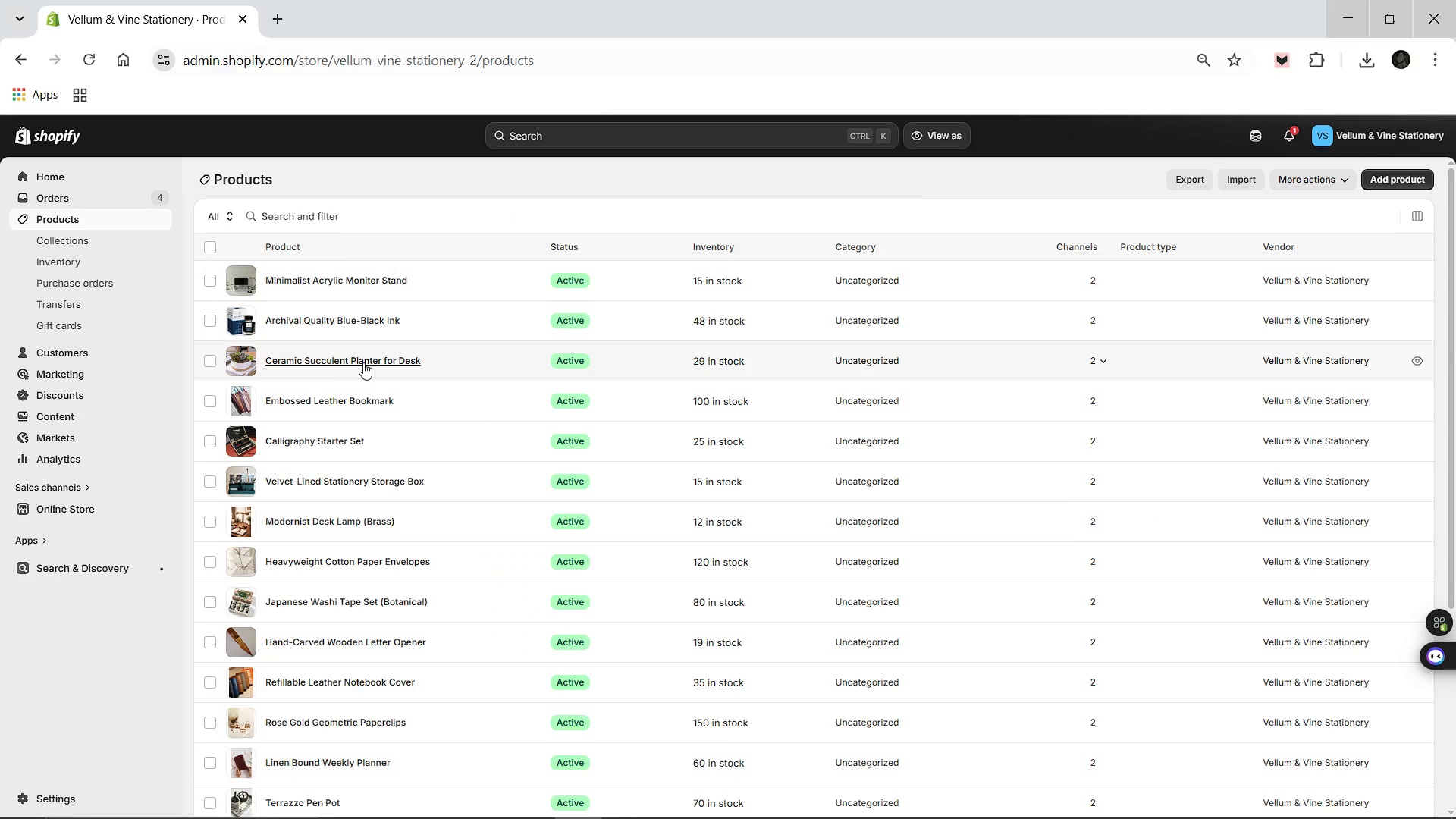 
left_click([361, 363])
 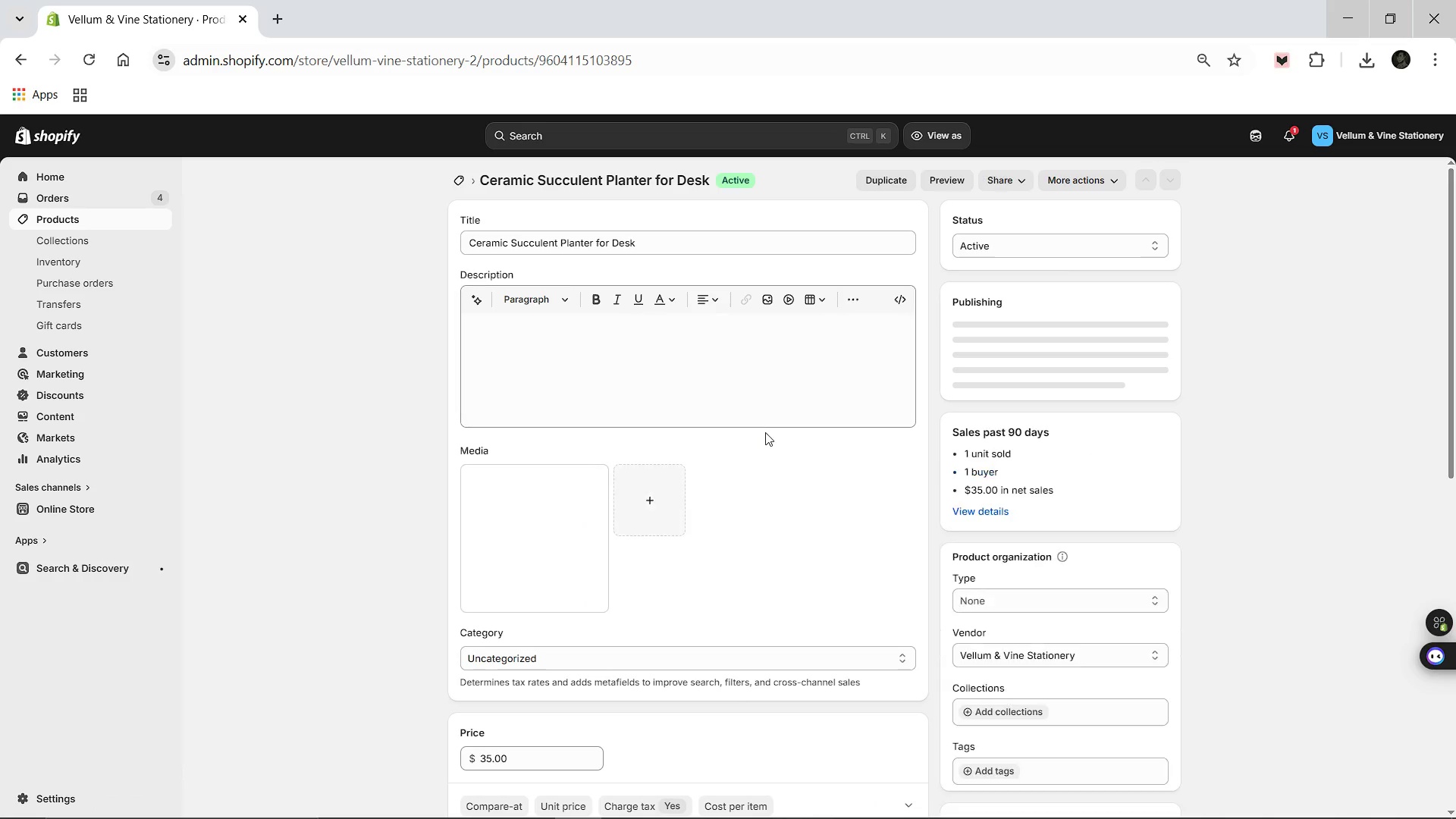 
scroll: coordinate [765, 432], scroll_direction: down, amount: 2.0
 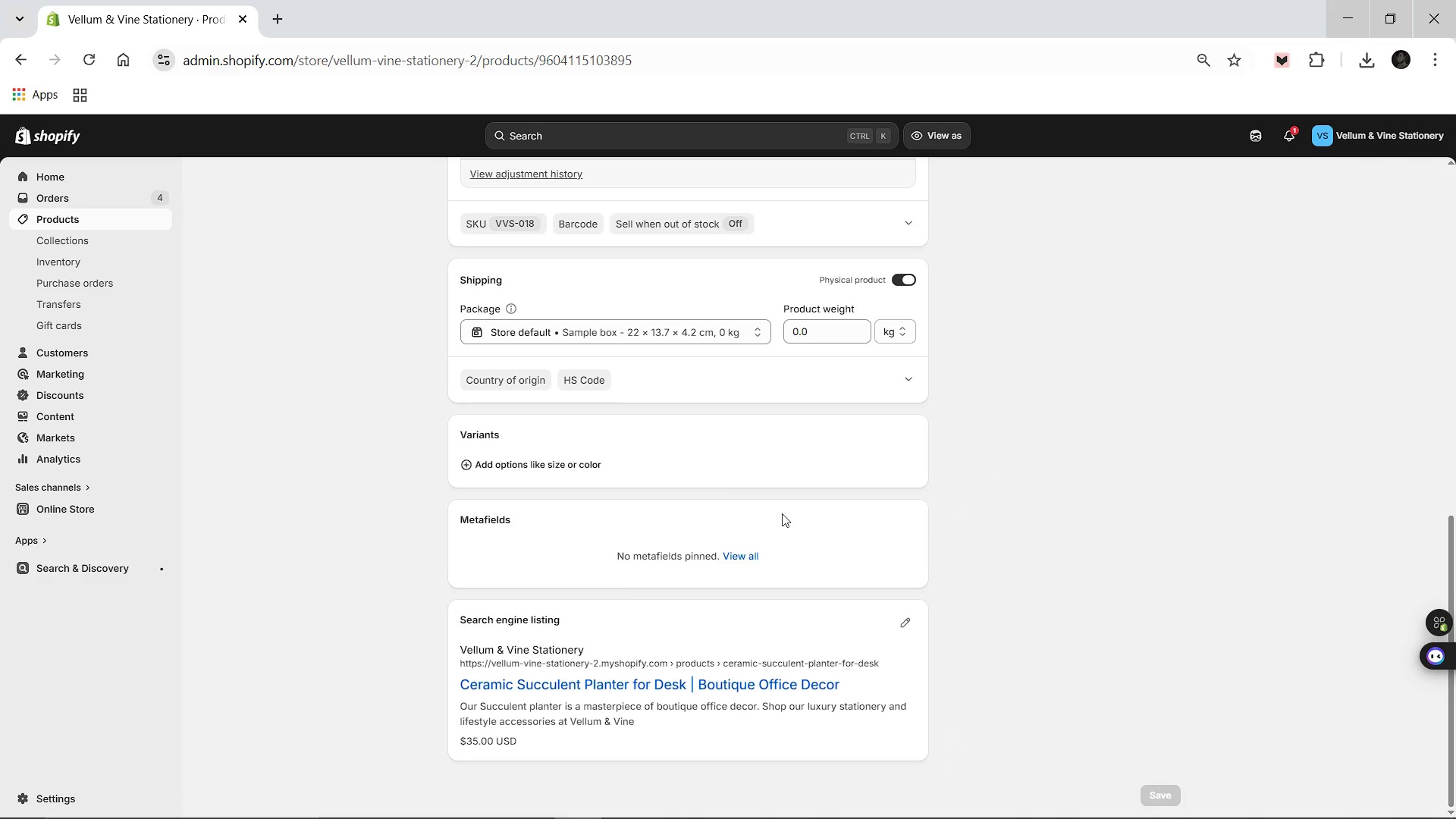 
left_click([902, 622])
 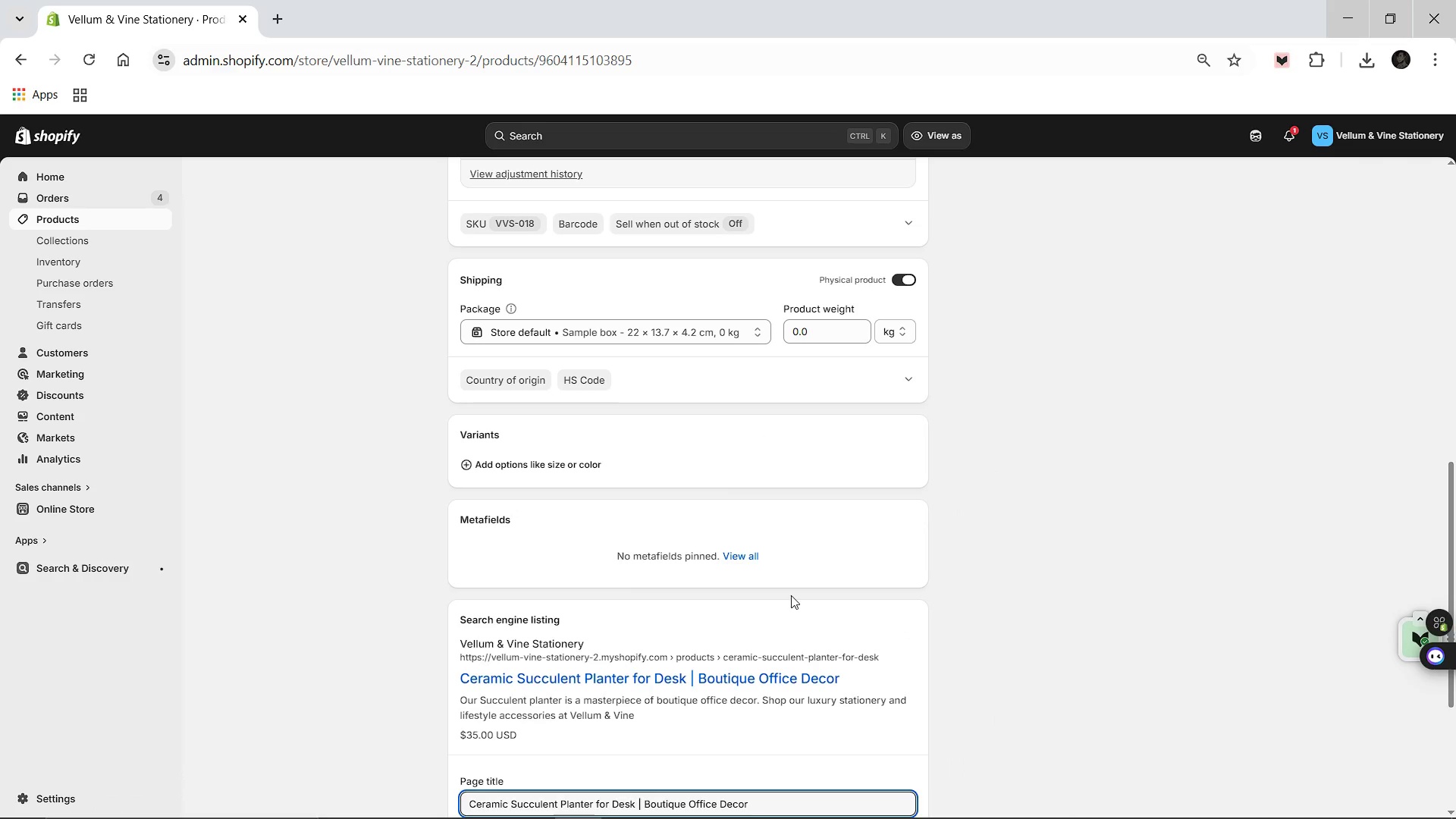 
scroll: coordinate [791, 595], scroll_direction: down, amount: 3.0
 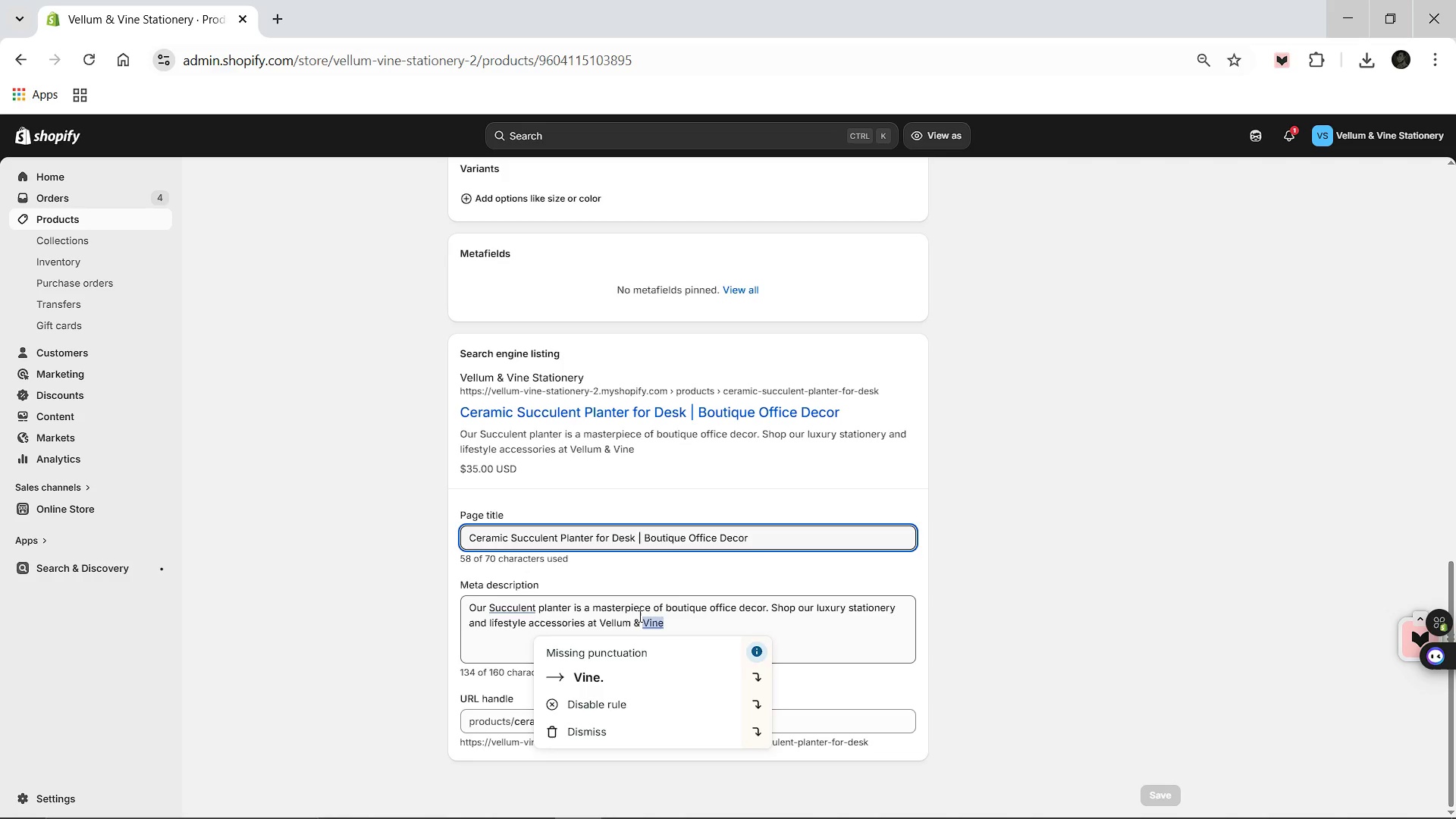 
left_click([631, 668])
 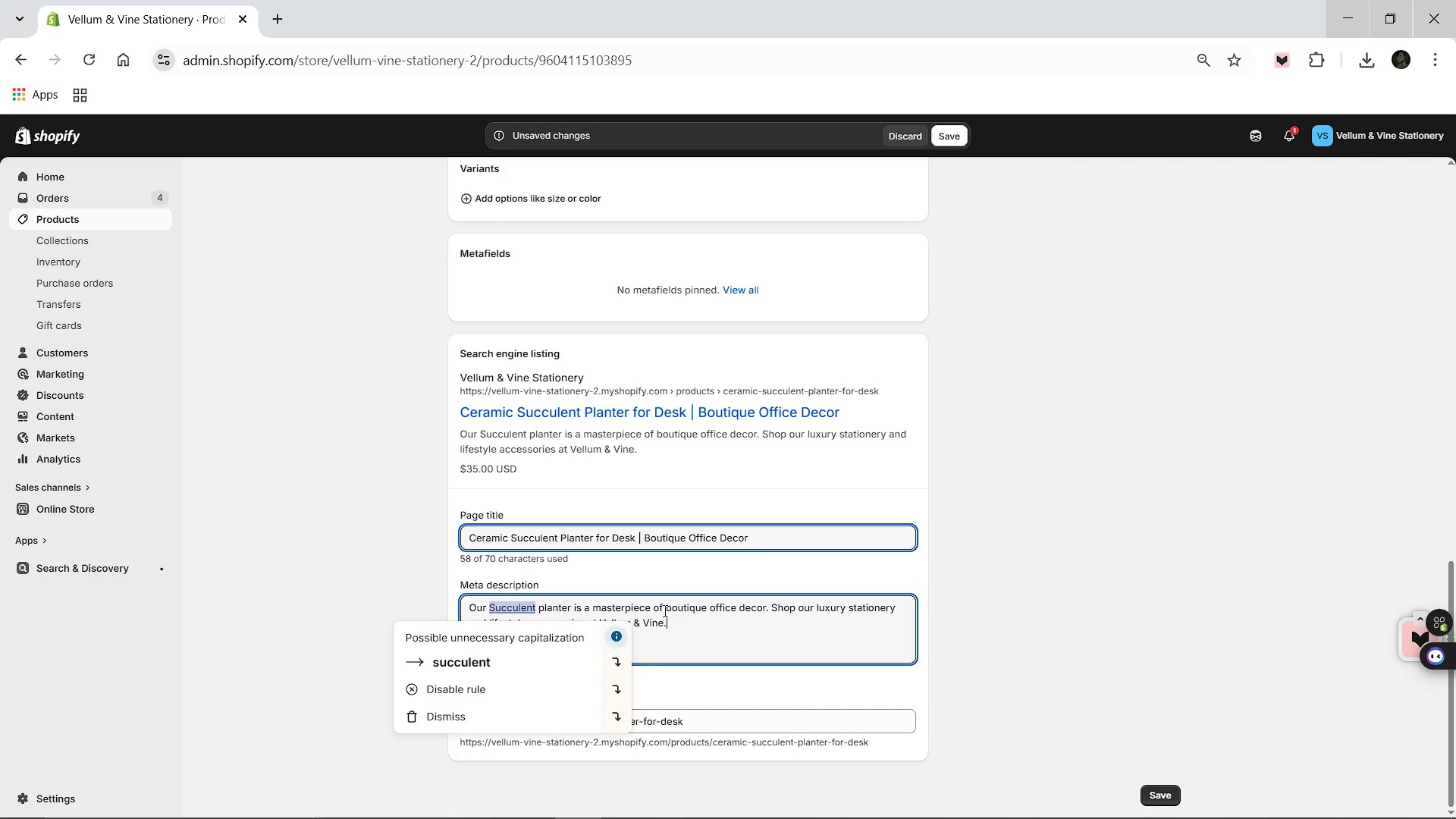 
left_click([784, 635])
 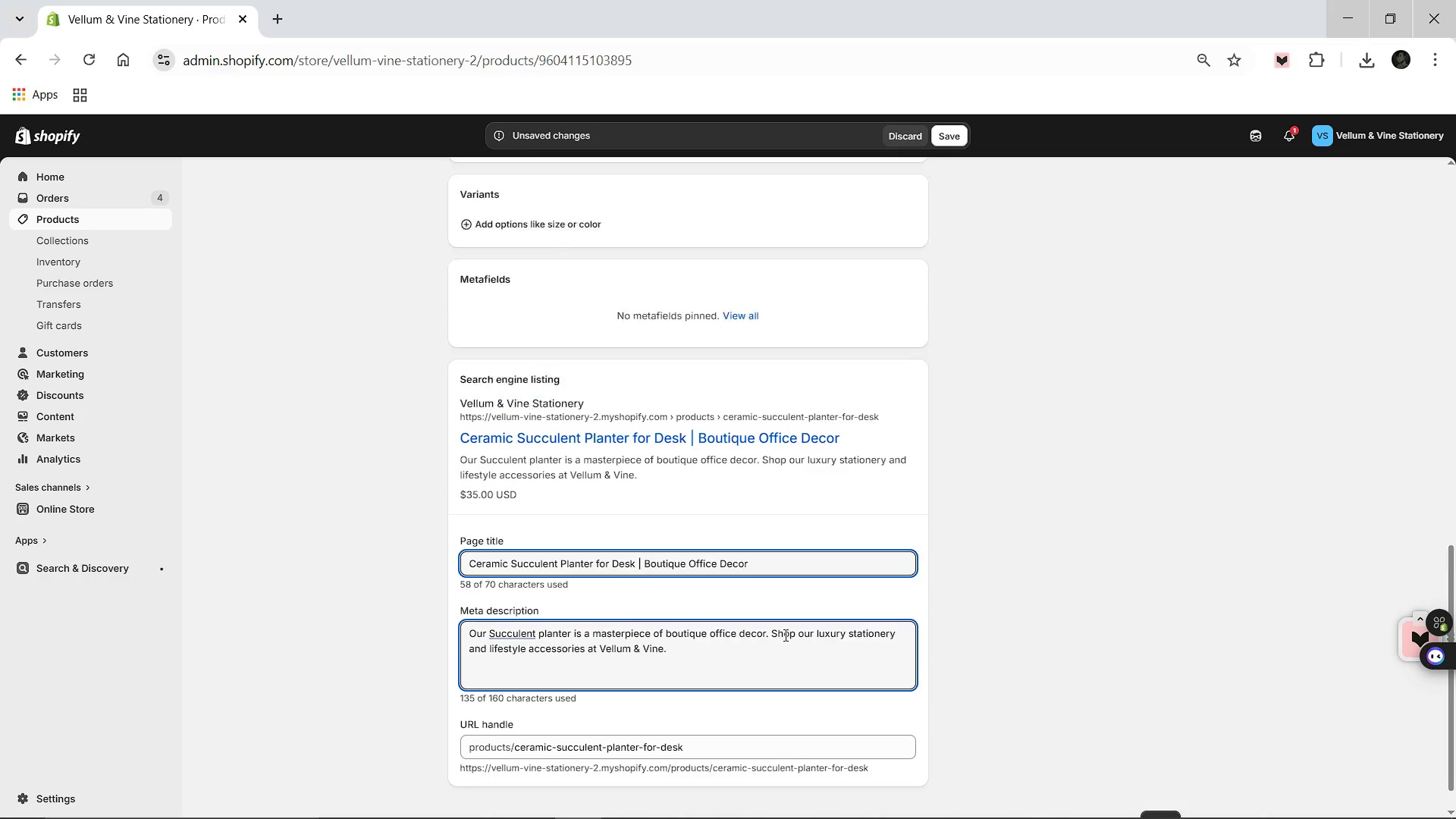 
scroll: coordinate [746, 606], scroll_direction: up, amount: 12.0
 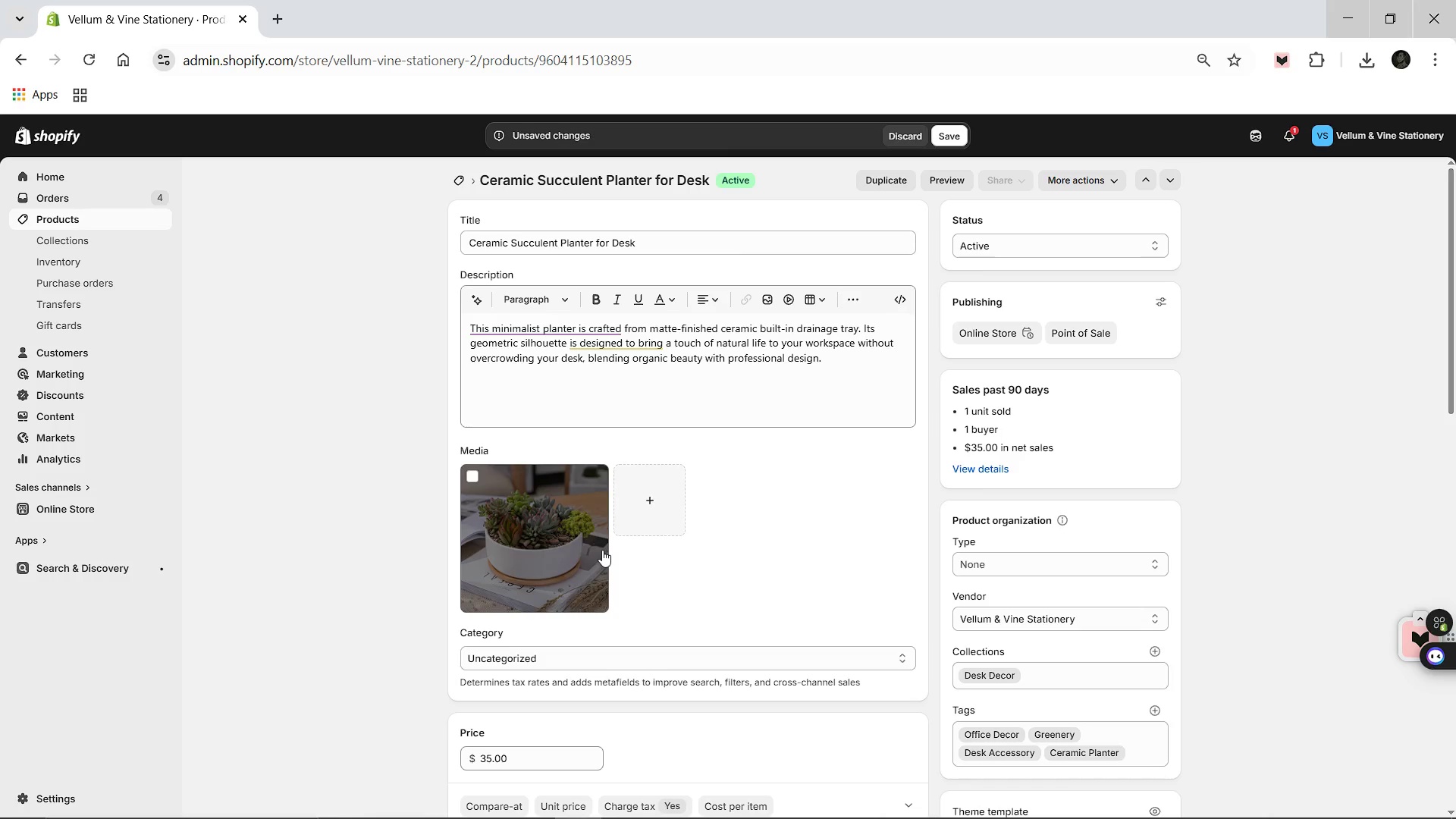 
left_click([602, 550])
 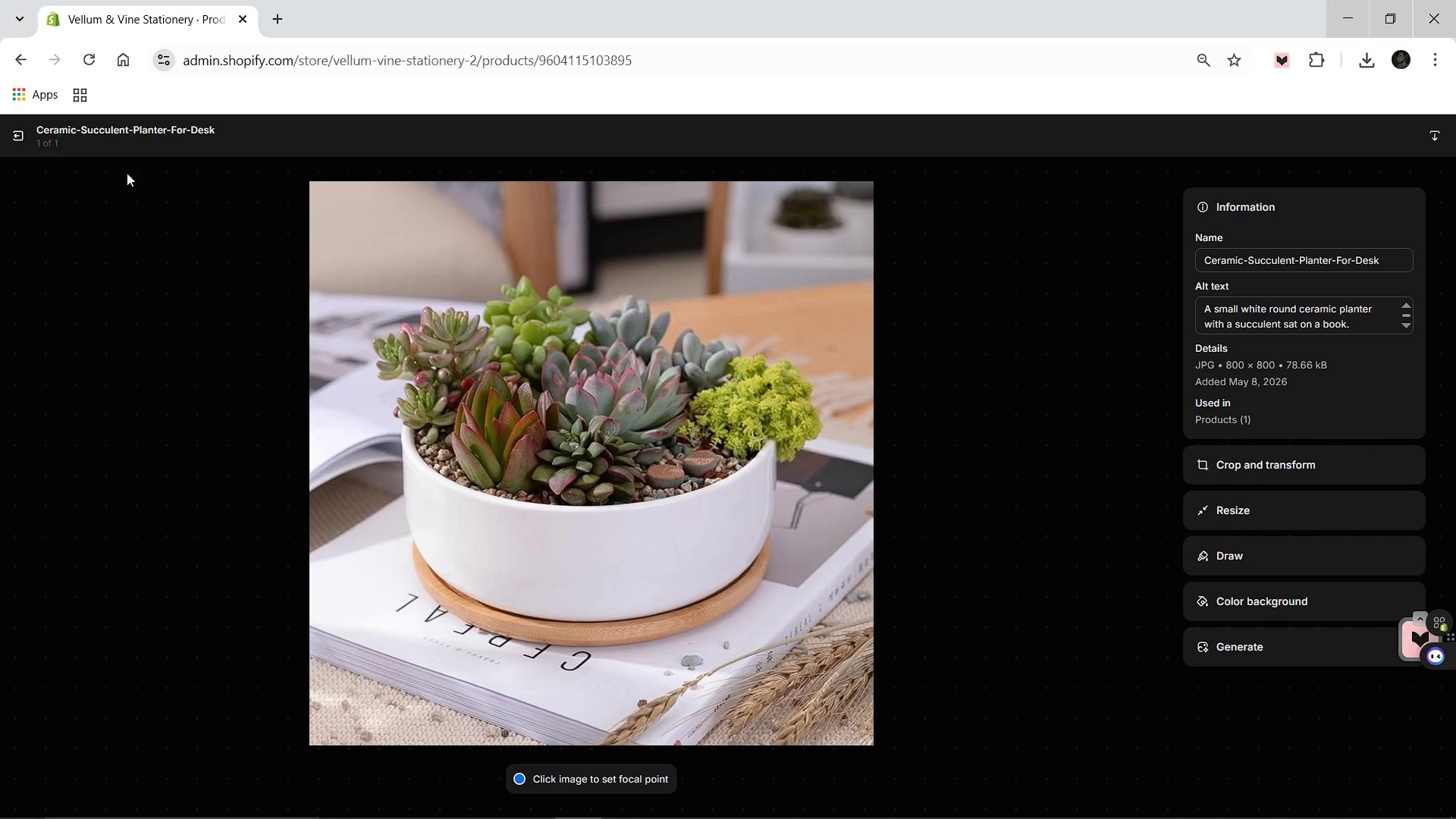 
wait(5.25)
 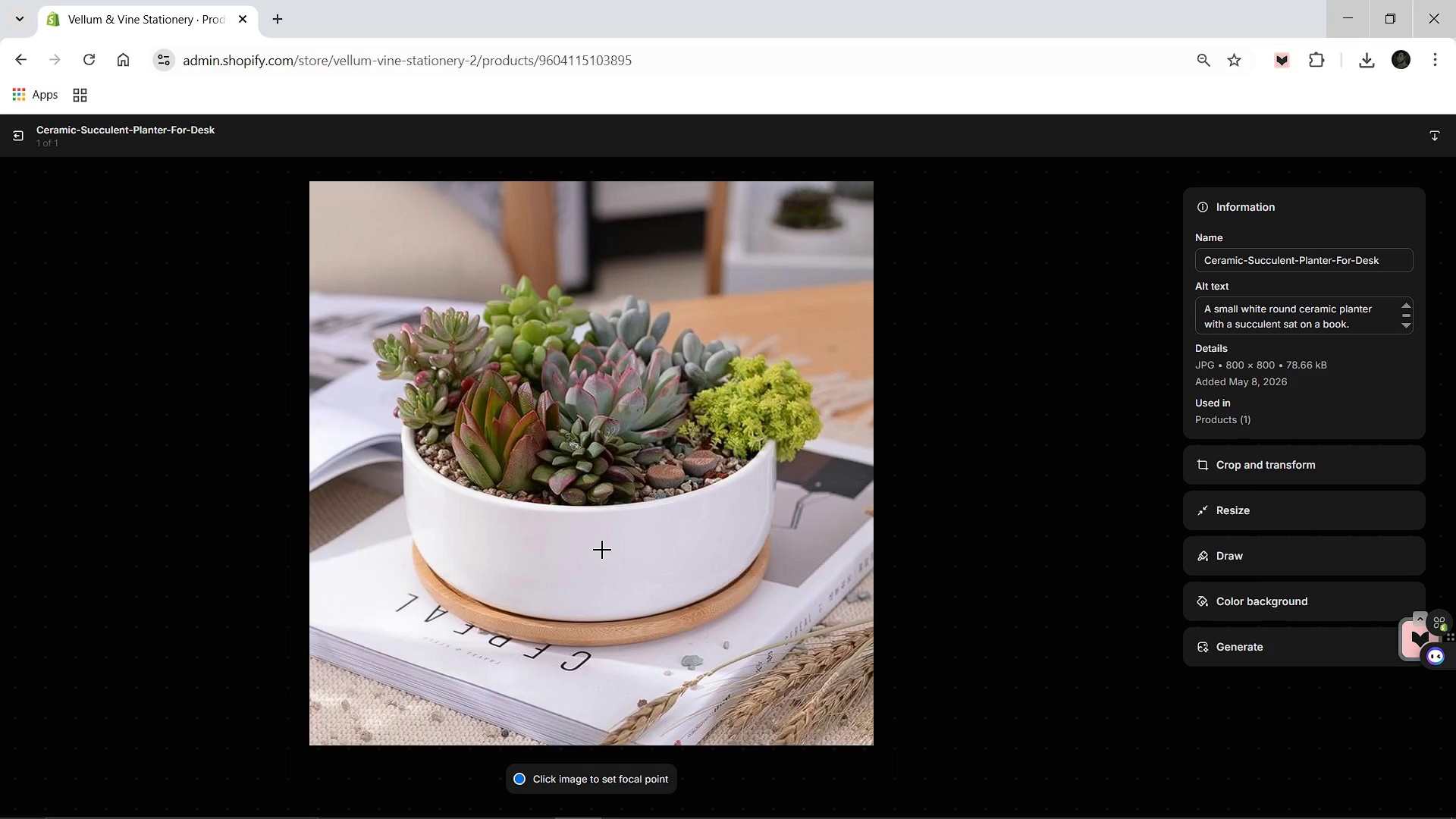 
left_click([5, 130])
 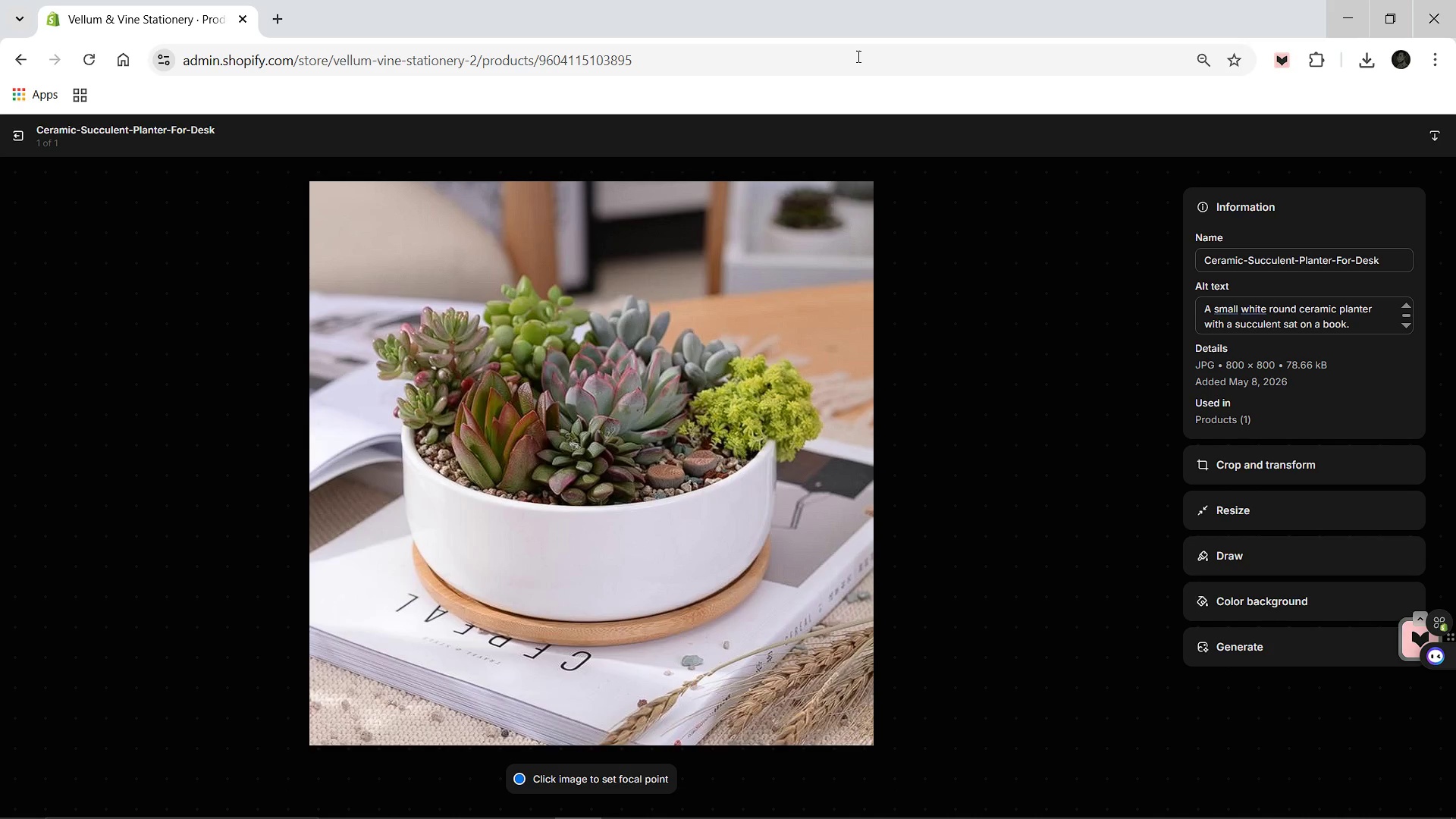 
wait(11.45)
 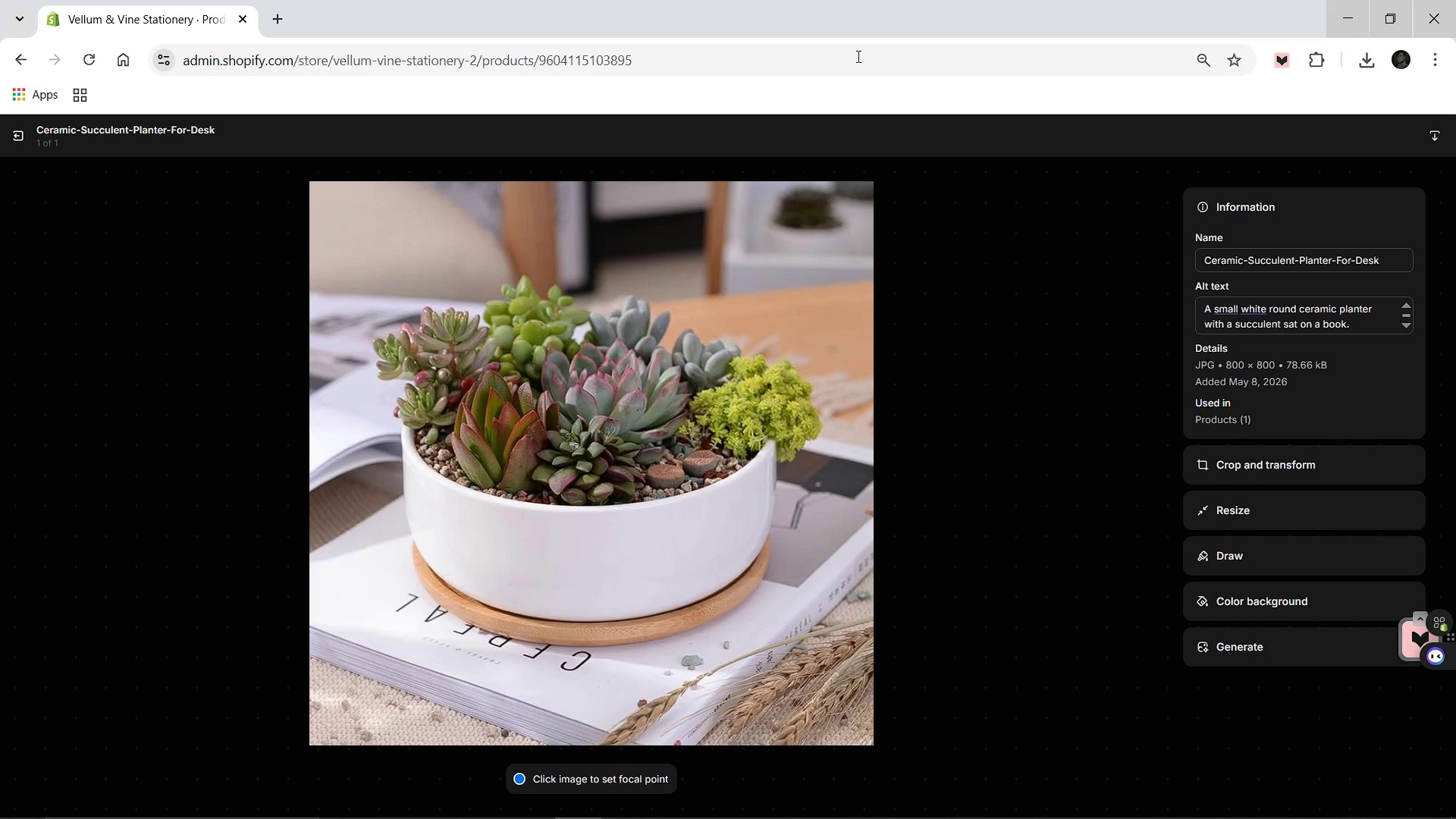 
left_click([17, 140])
 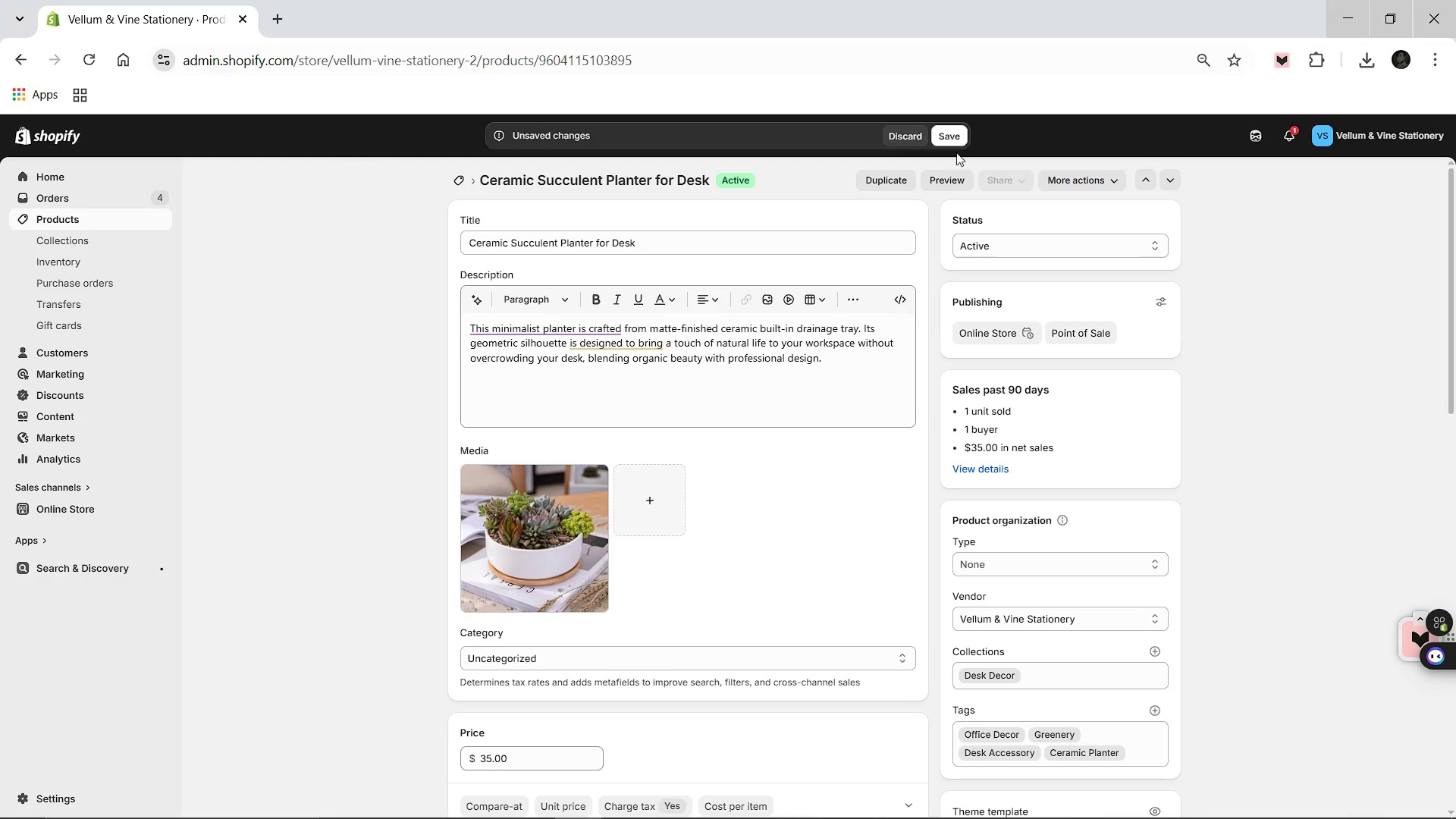 
wait(5.48)
 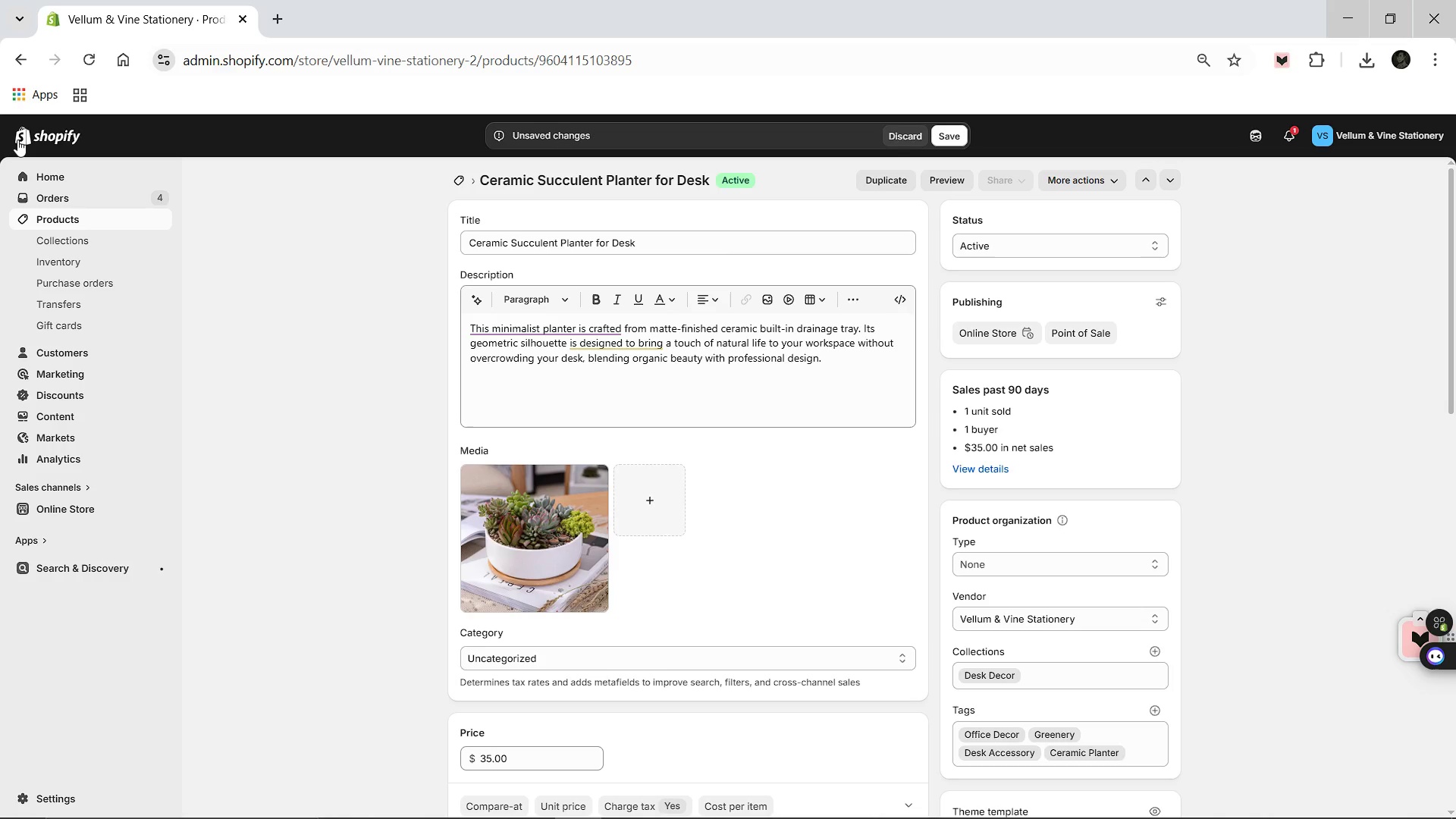 
left_click([956, 136])
 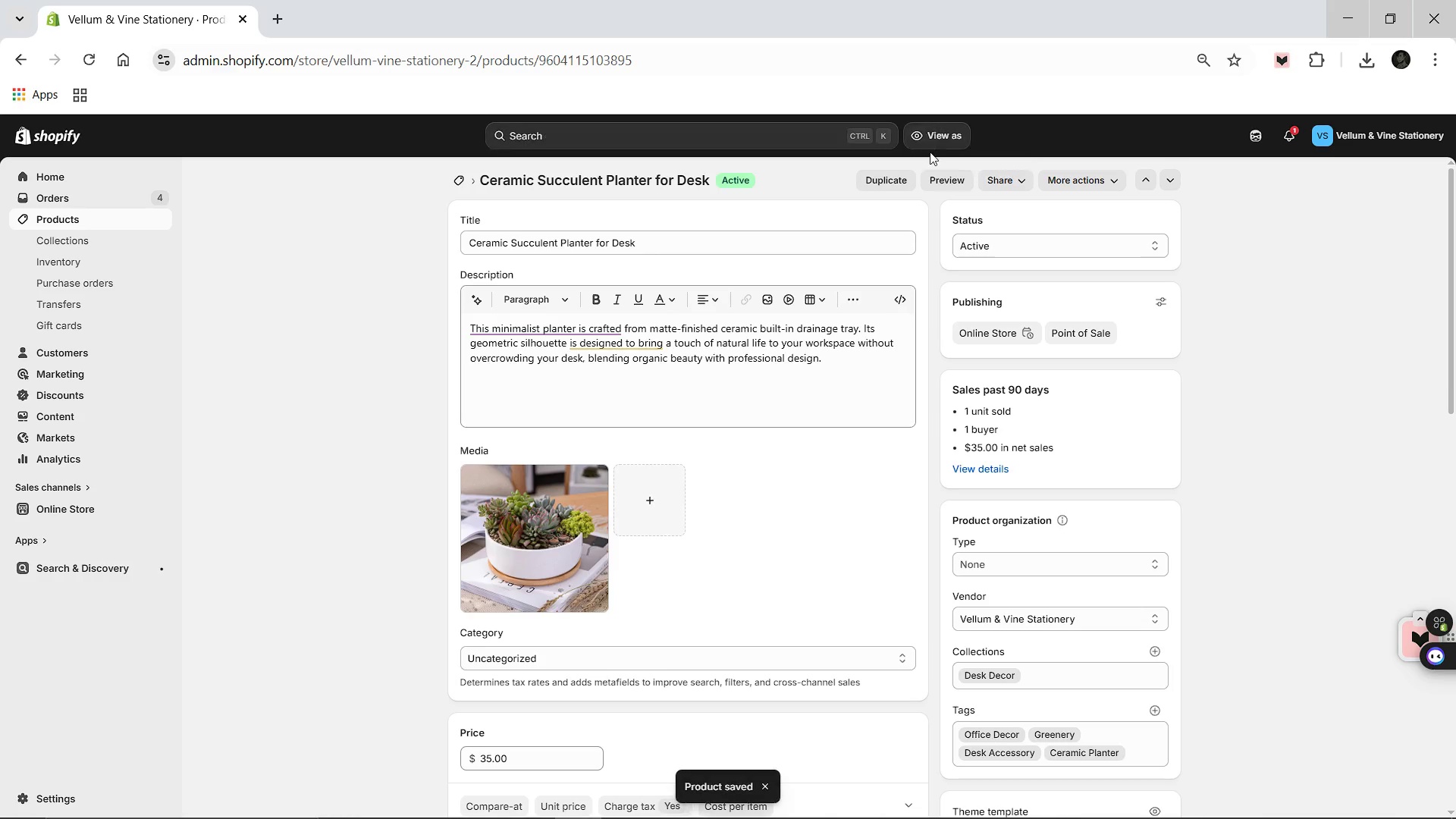 
wait(6.66)
 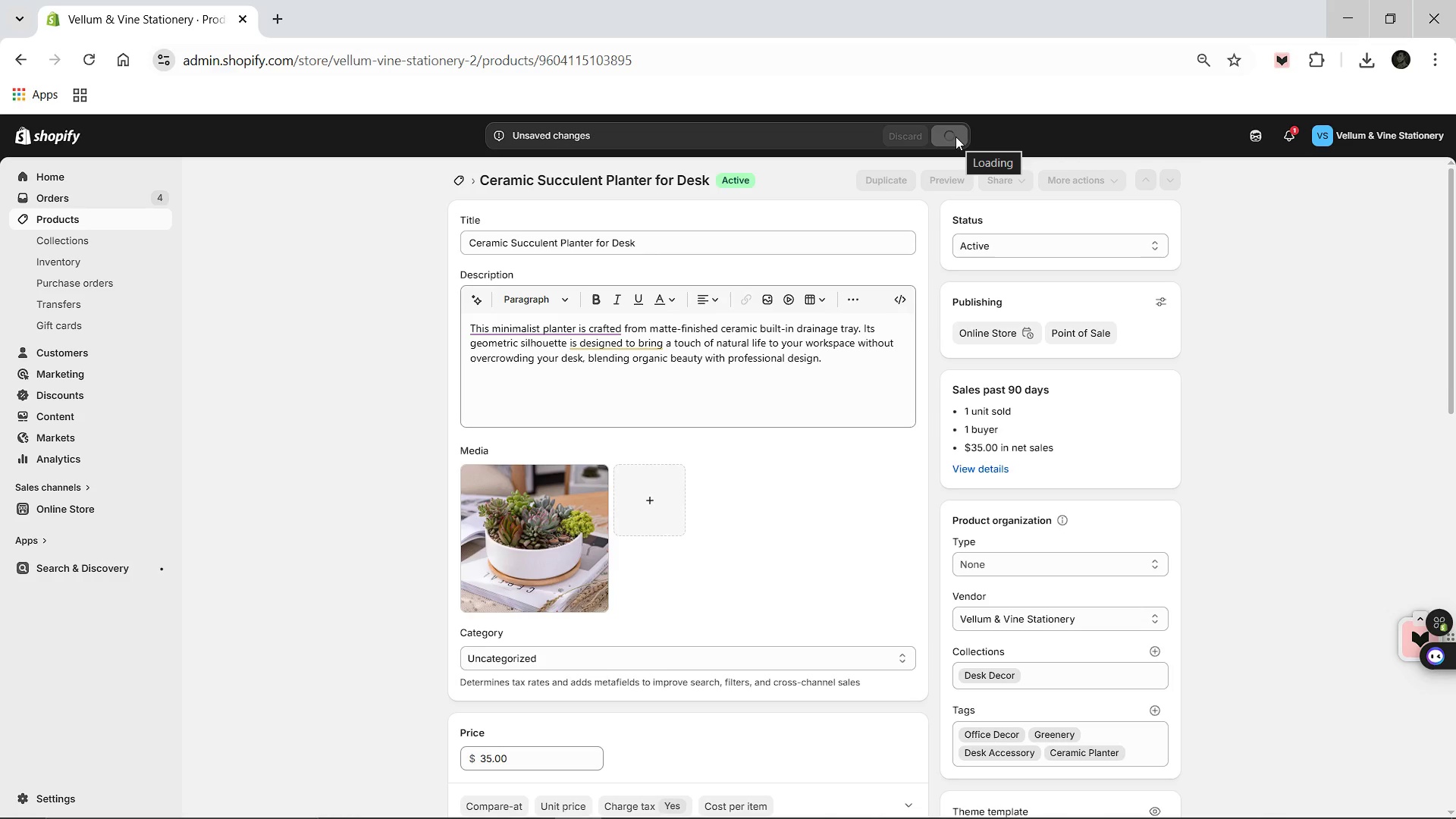 
left_click([458, 178])
 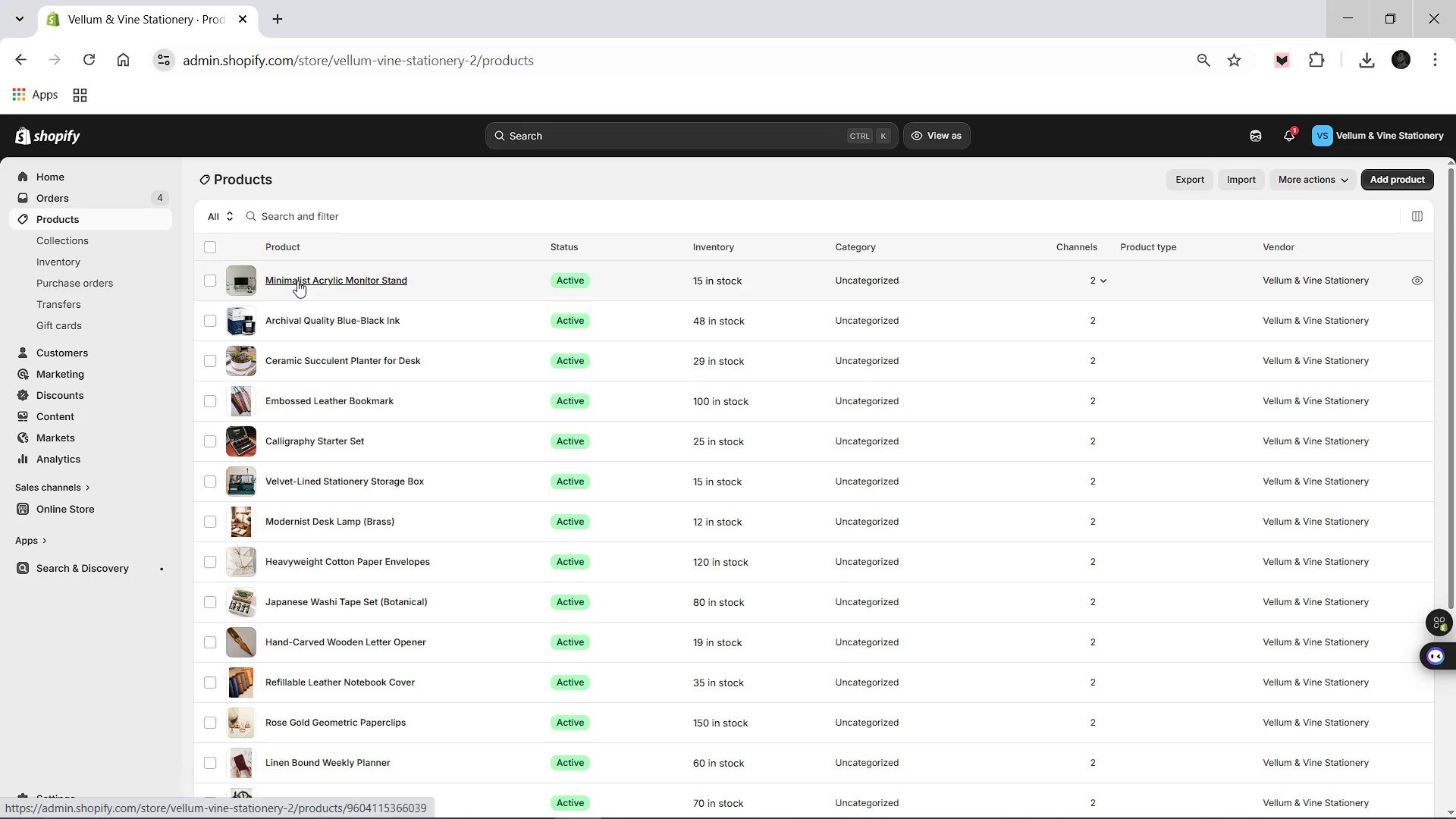 
wait(5.08)
 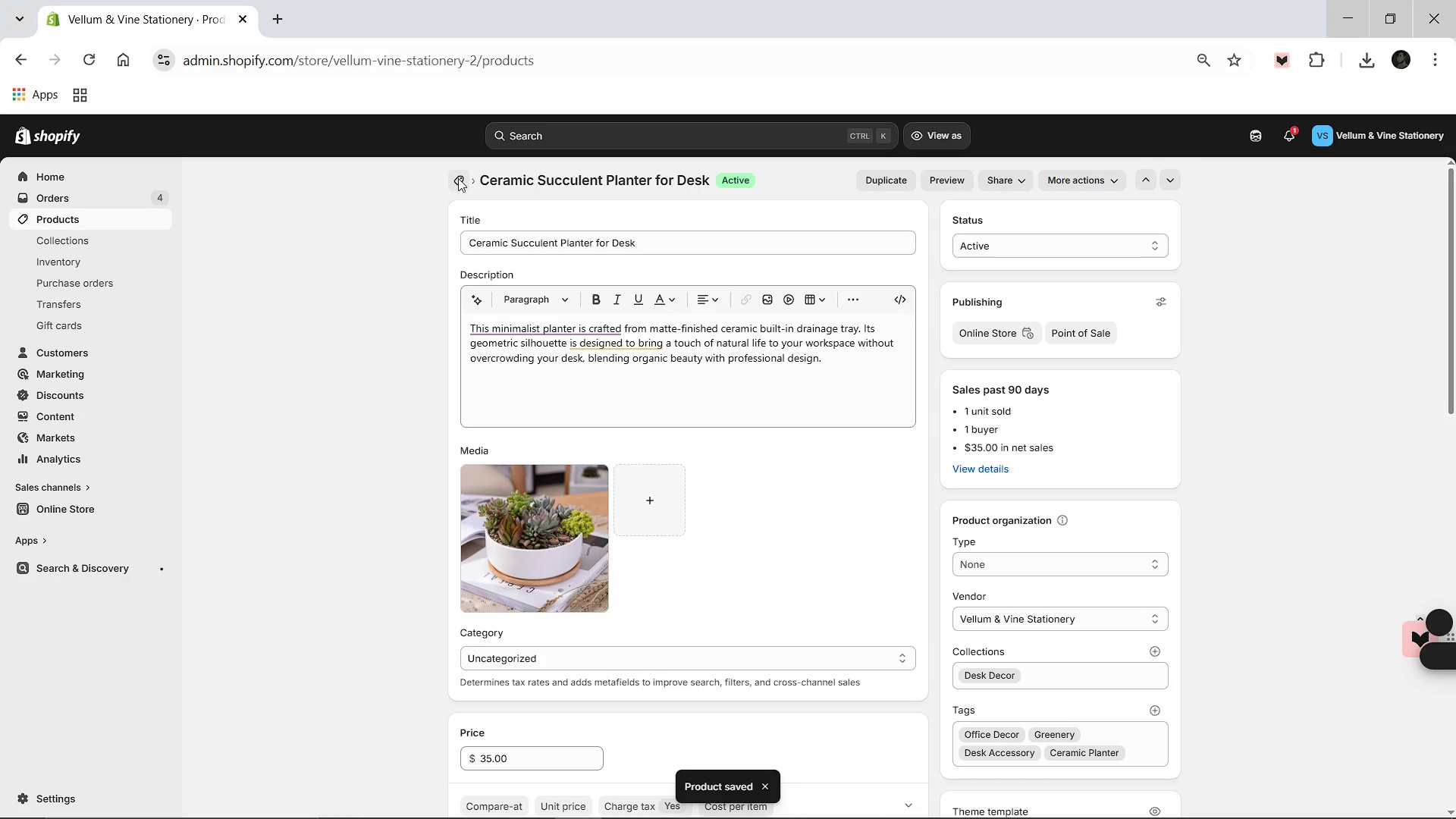 
left_click([297, 318])
 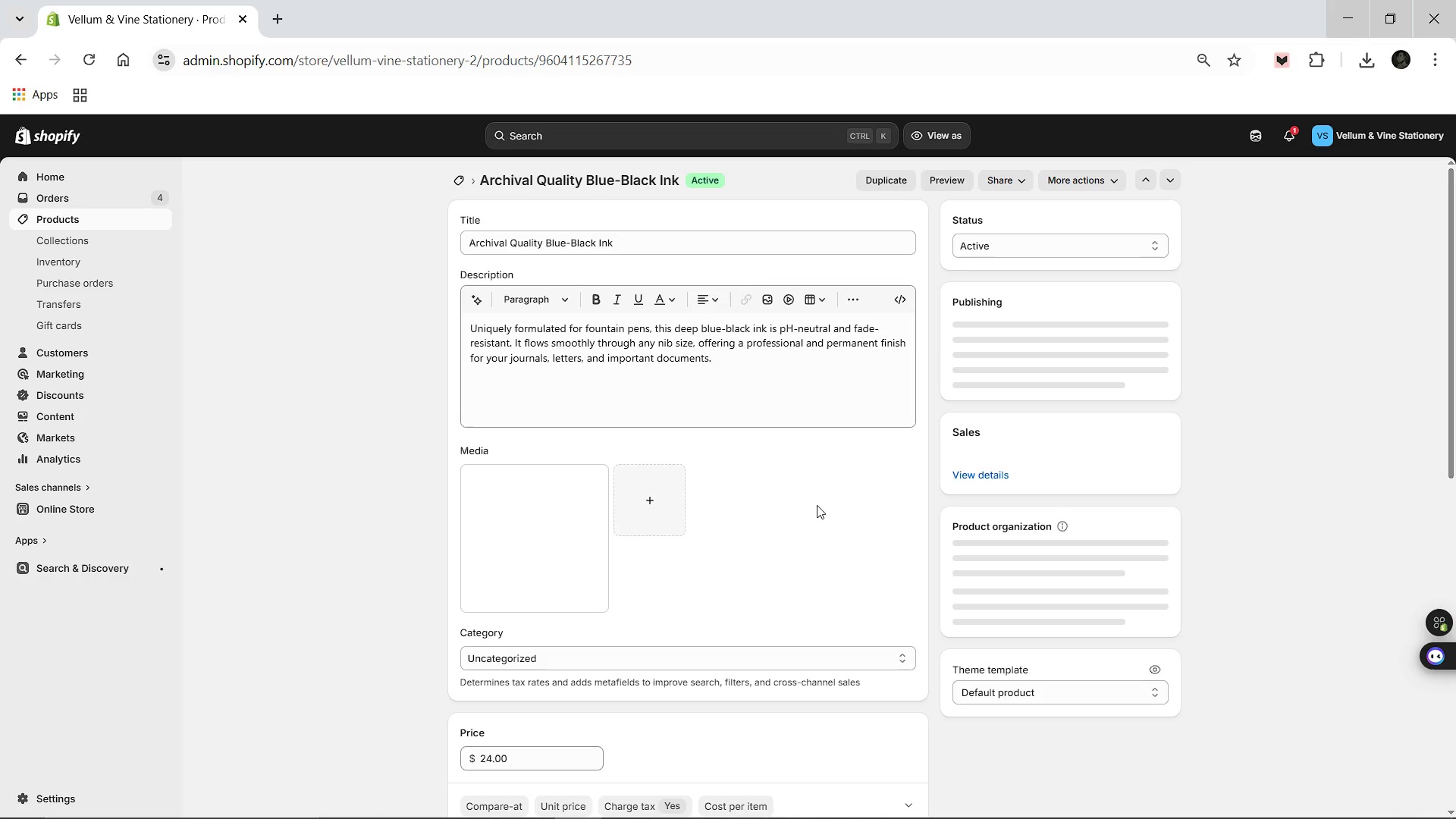 
left_click([582, 563])
 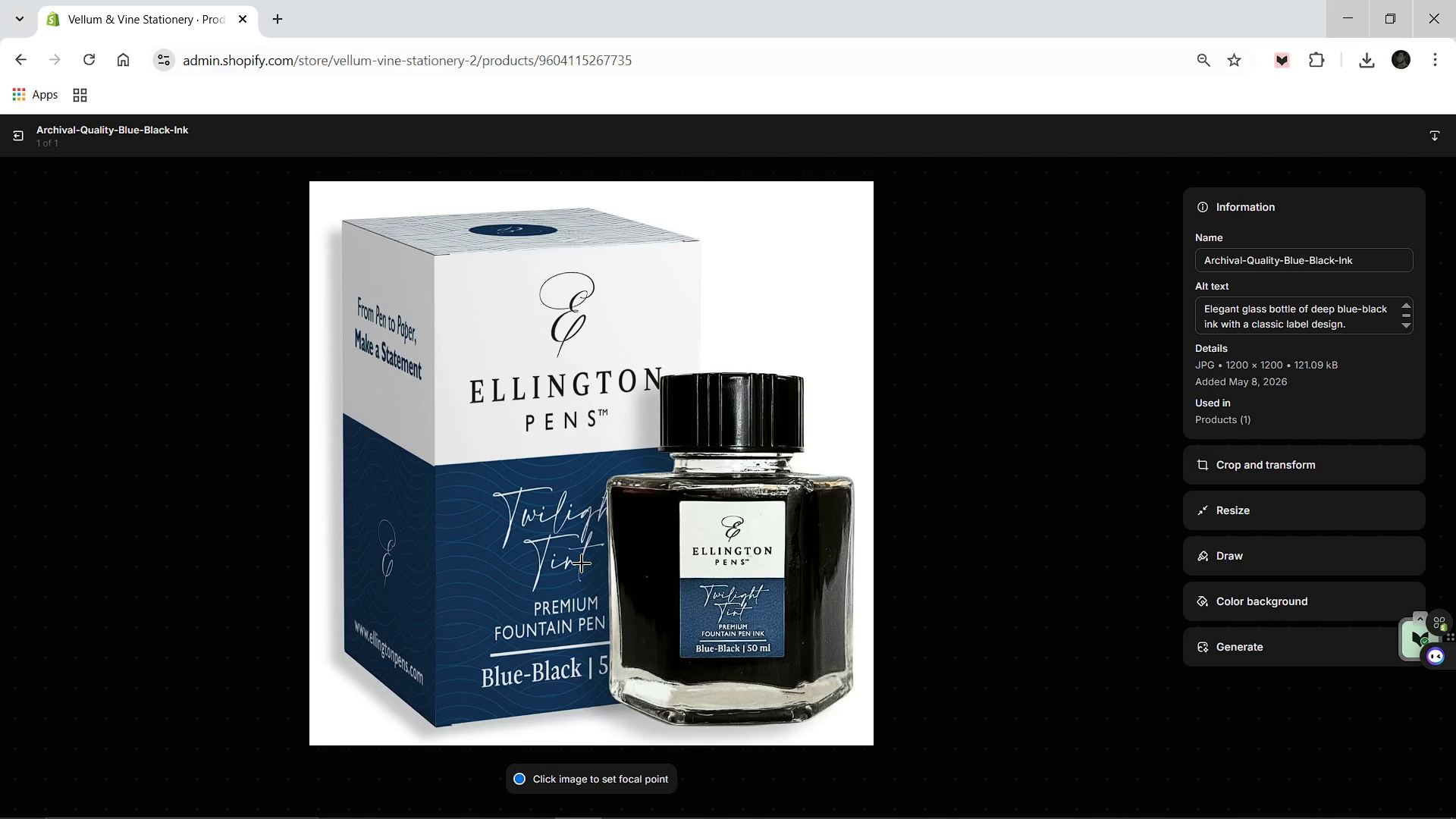 
wait(10.47)
 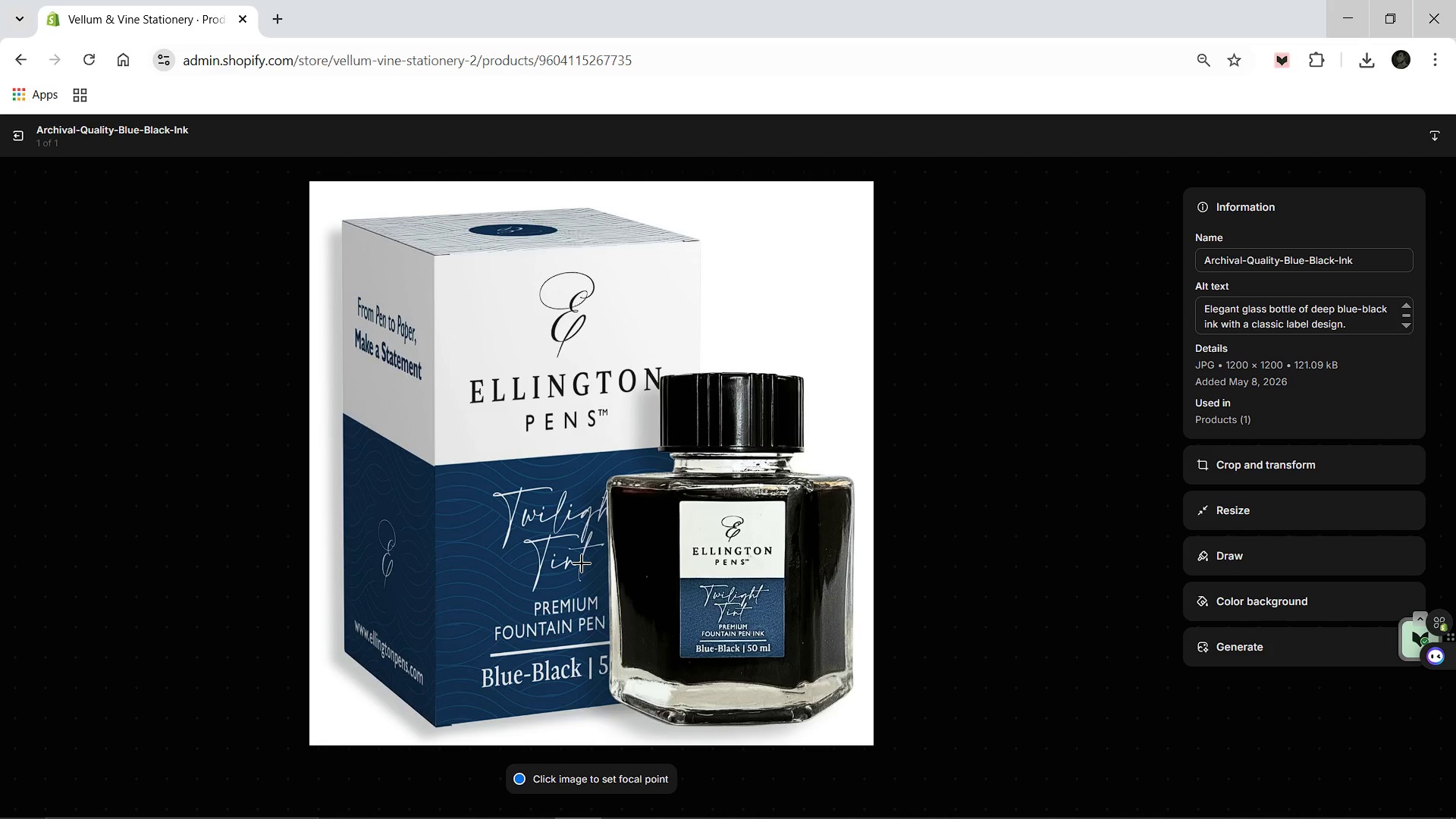 
left_click([16, 133])
 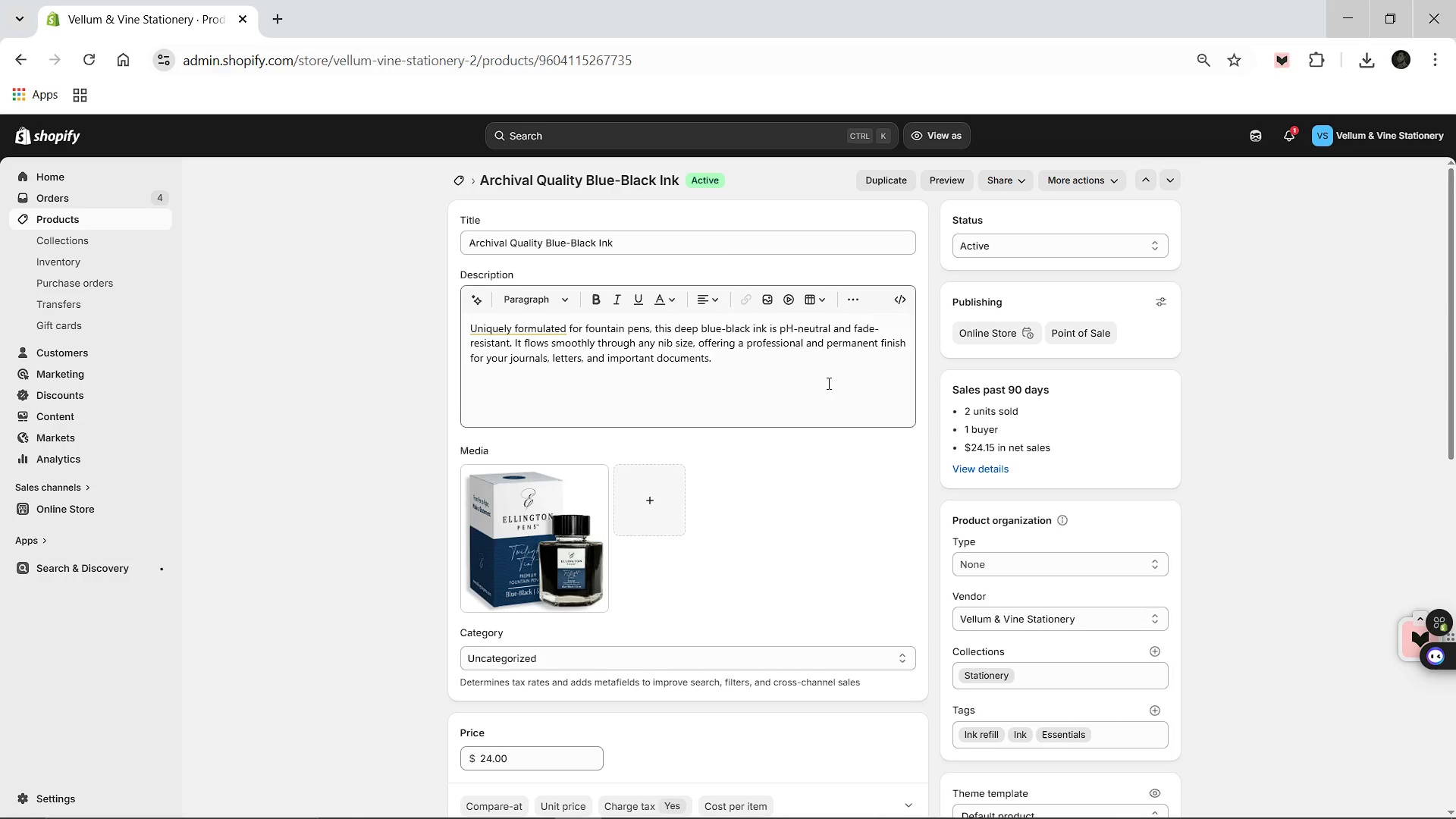 
scroll: coordinate [827, 385], scroll_direction: down, amount: 21.0
 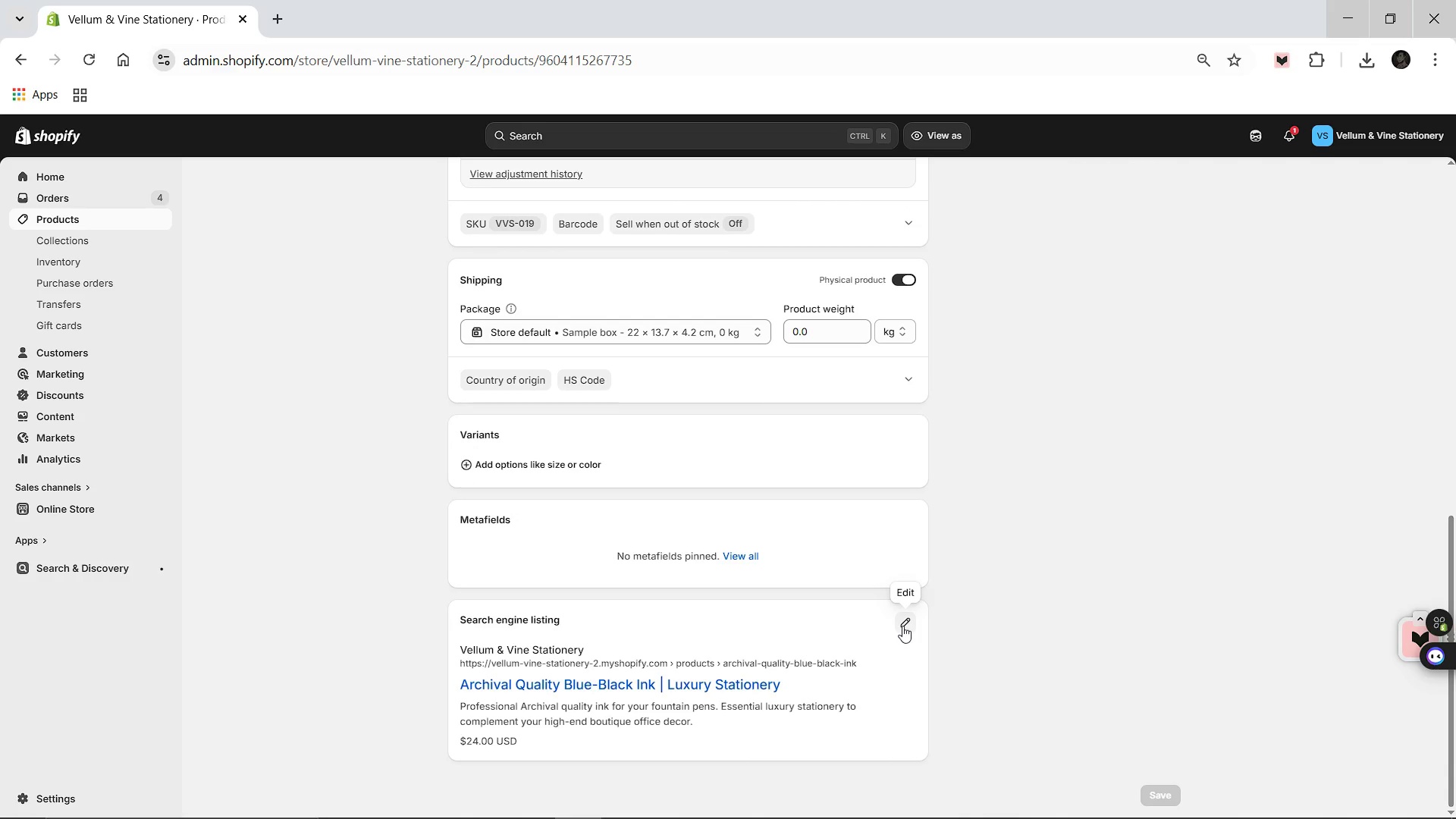 
left_click([902, 626])
 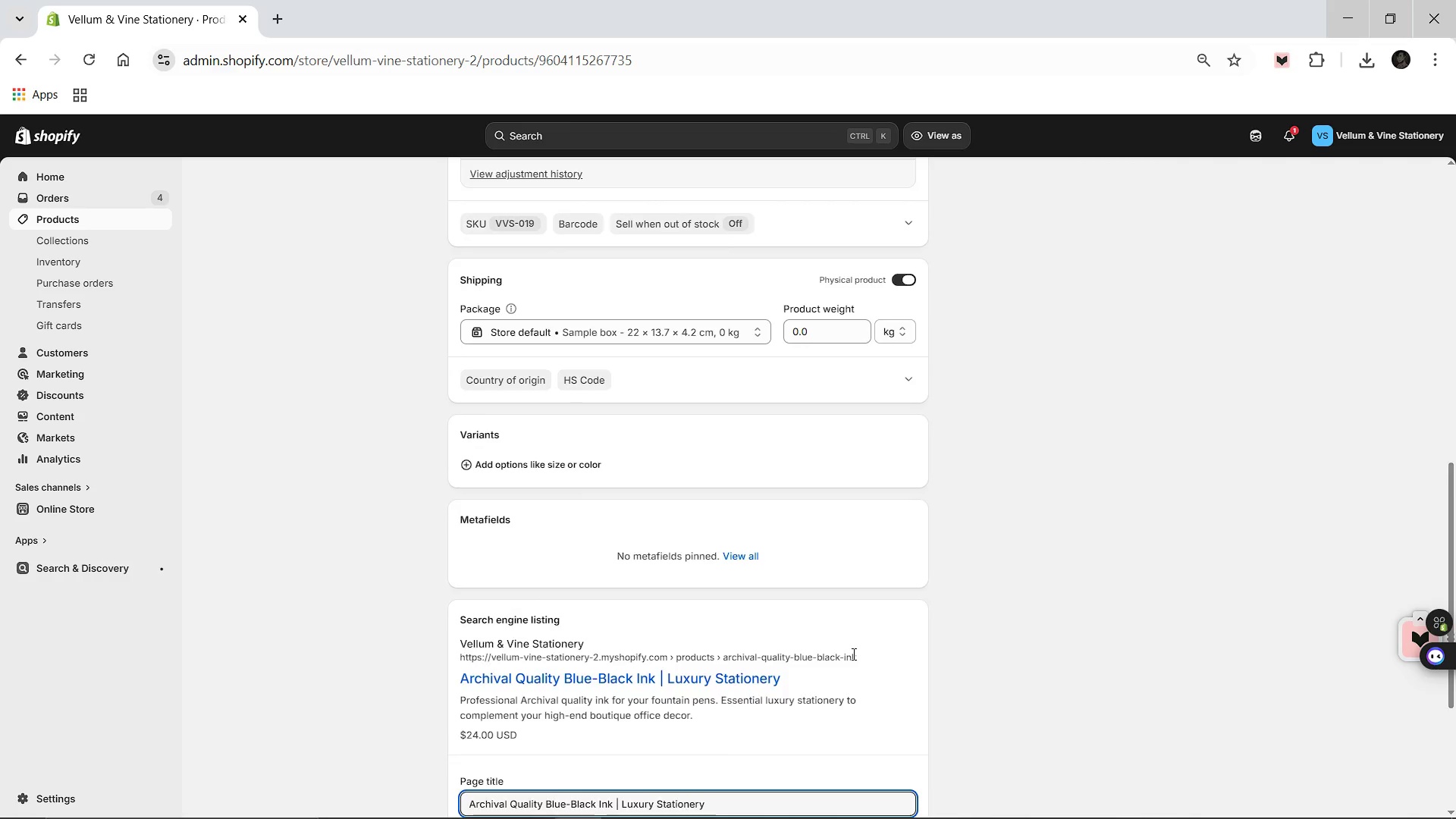 
scroll: coordinate [842, 657], scroll_direction: down, amount: 4.0
 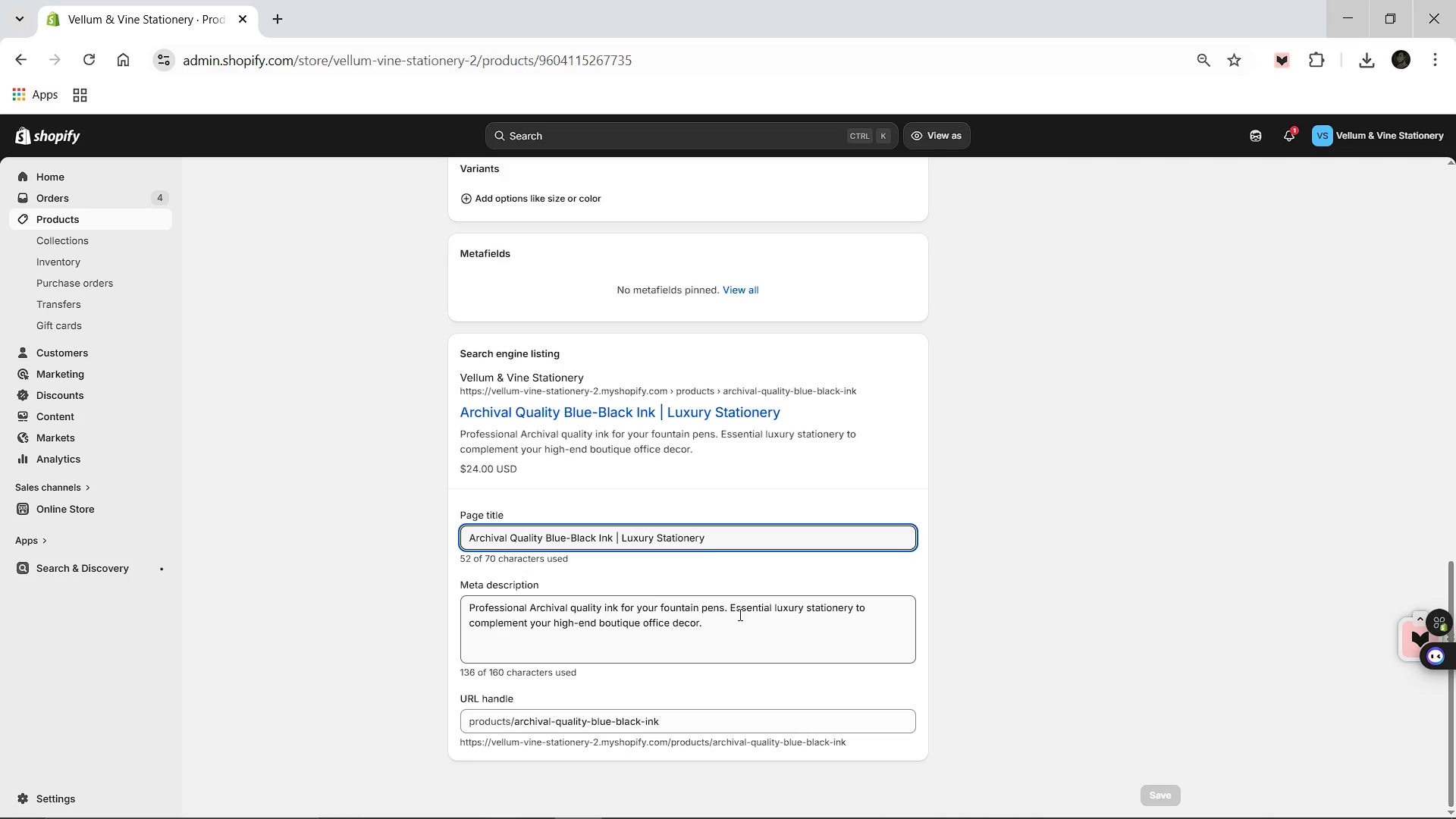 
scroll: coordinate [689, 541], scroll_direction: up, amount: 19.0
 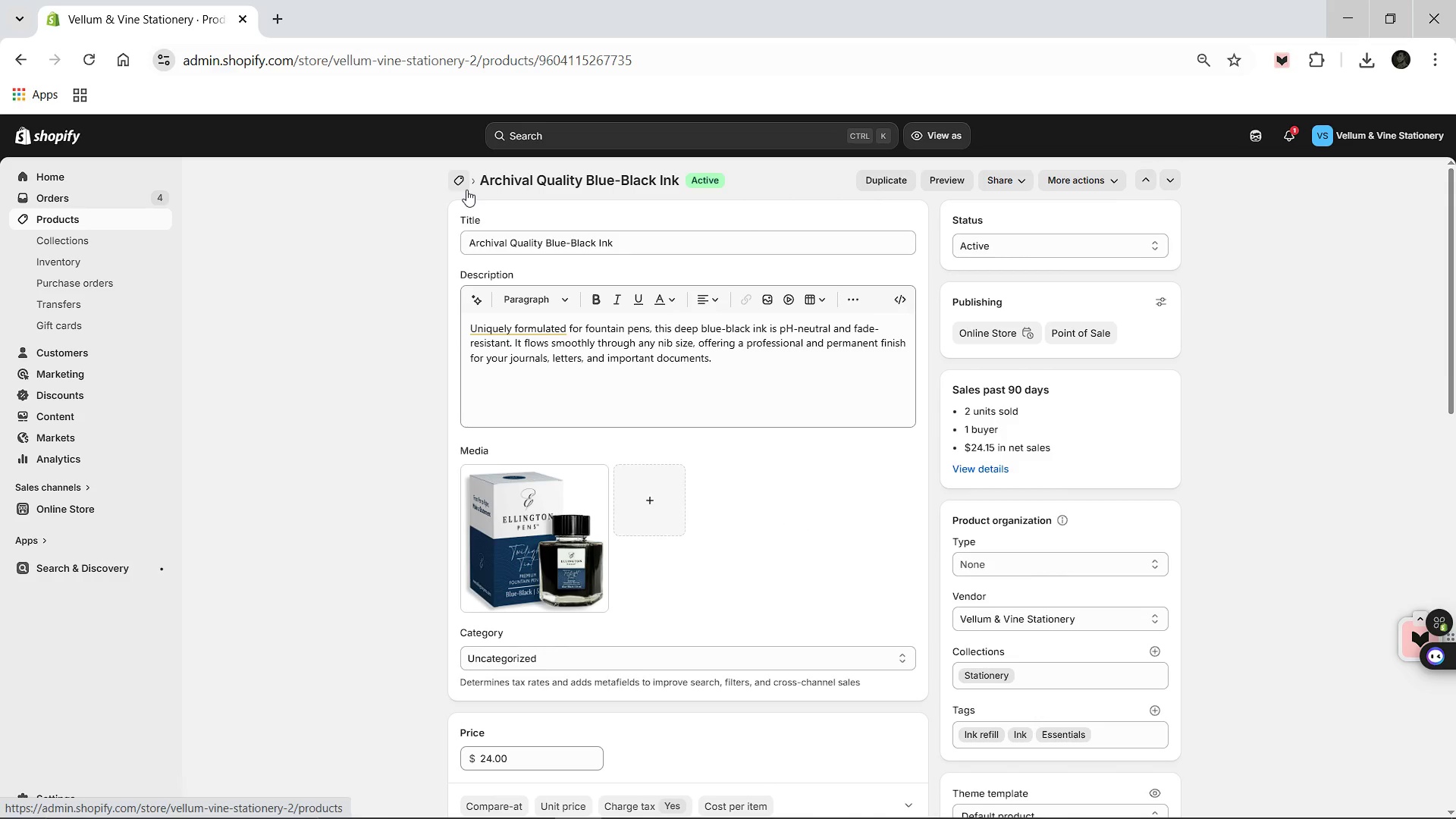 
left_click([465, 189])
 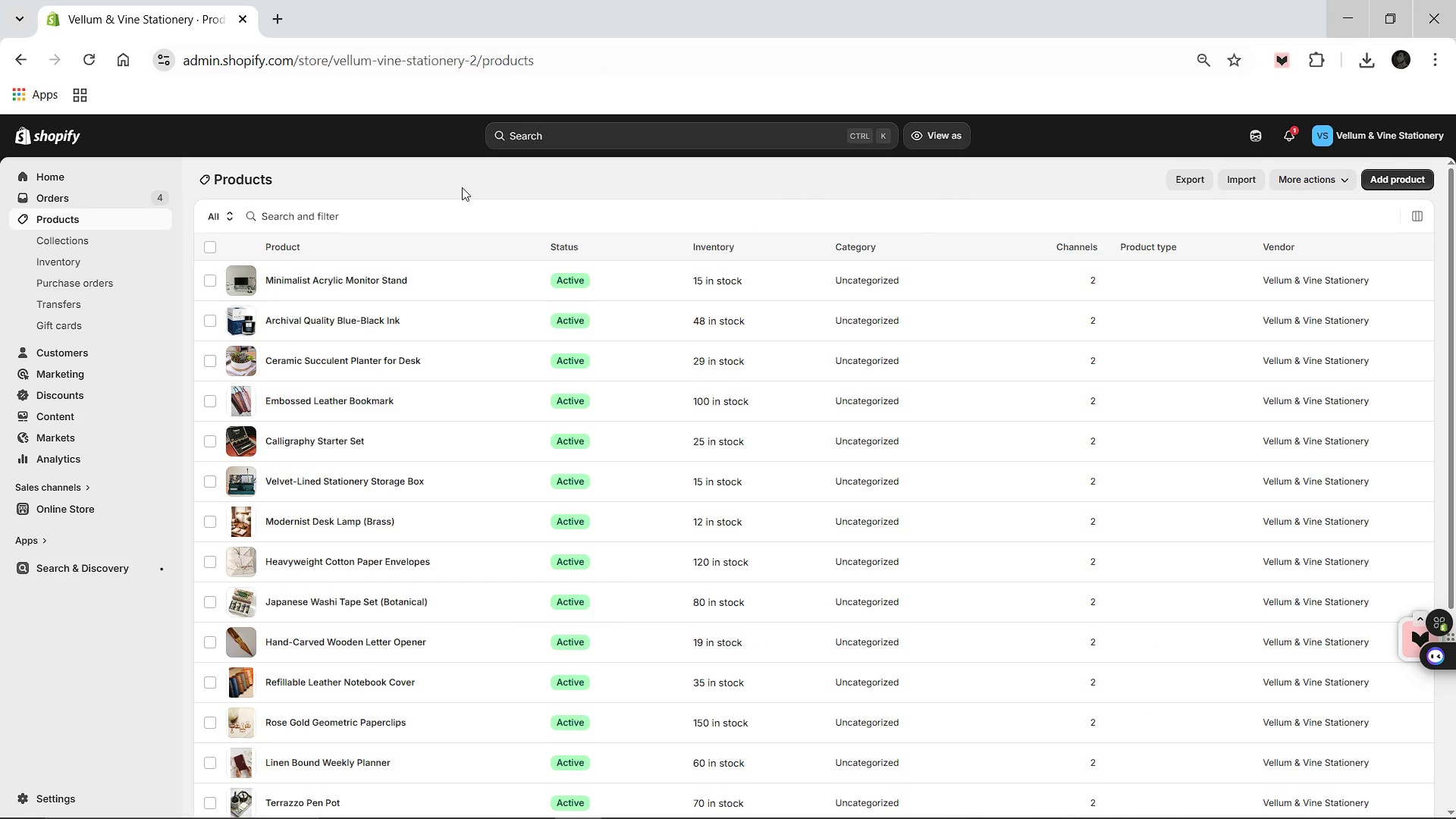 
wait(7.56)
 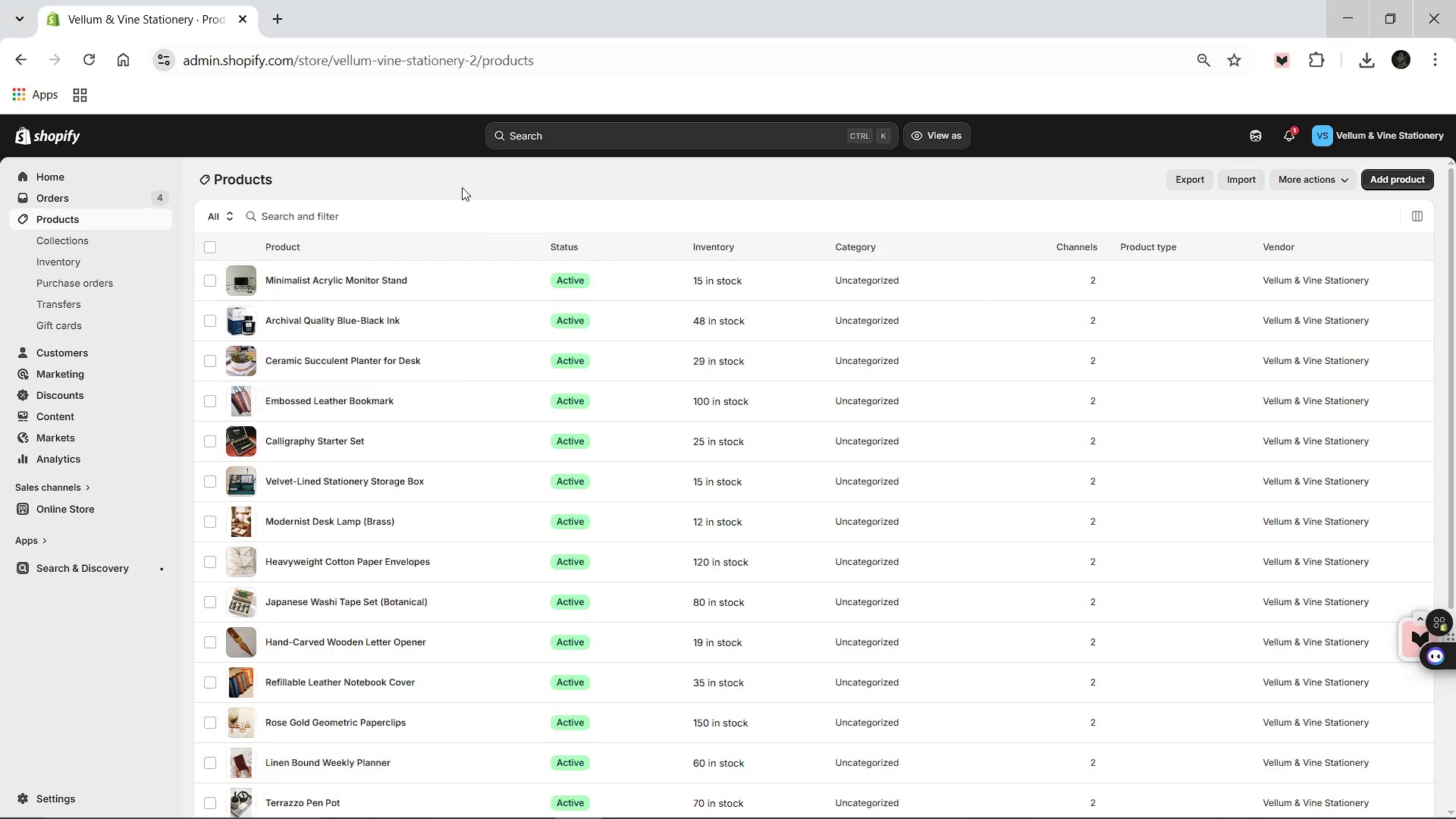 
left_click([338, 278])
 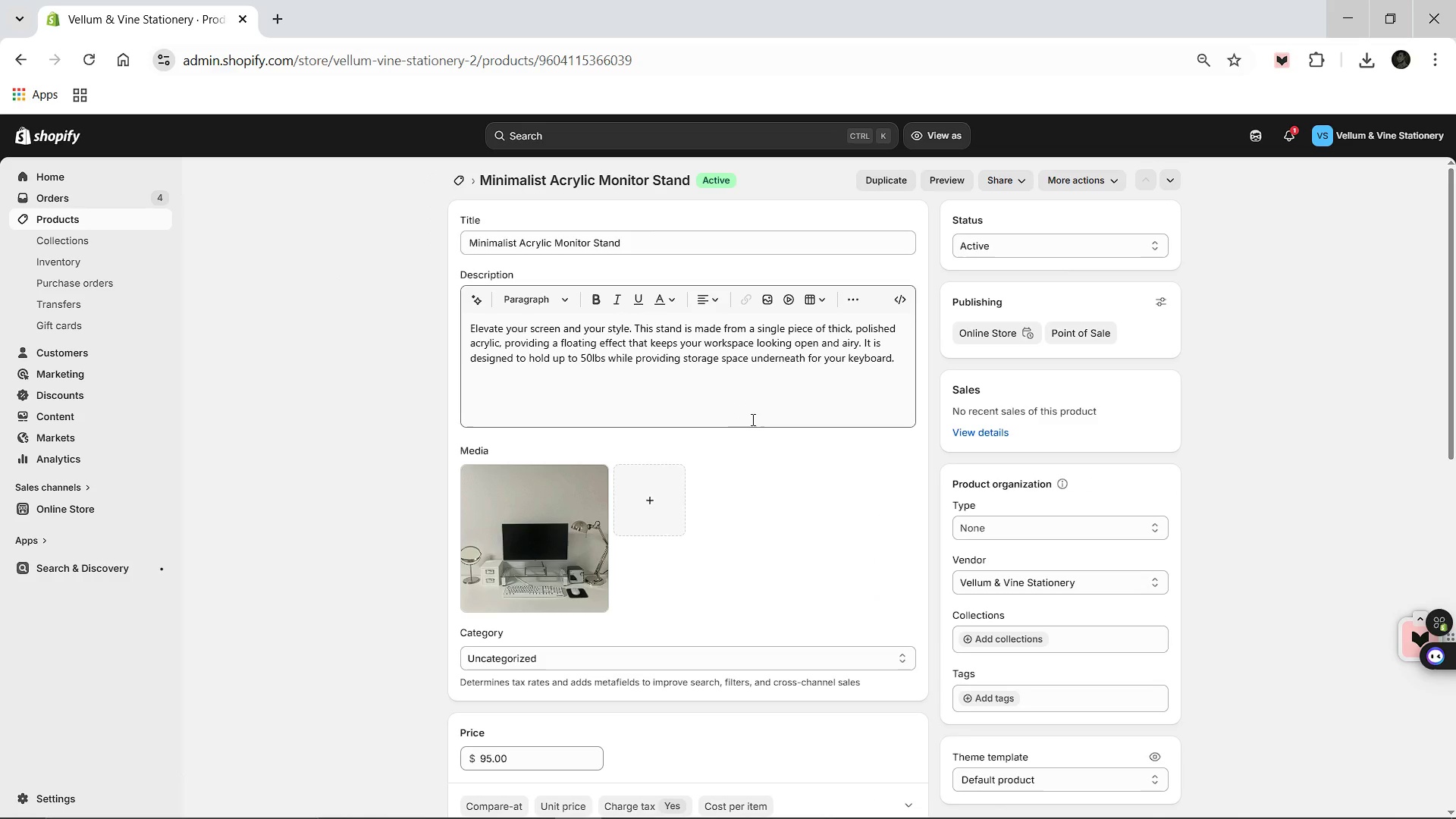 
wait(5.12)
 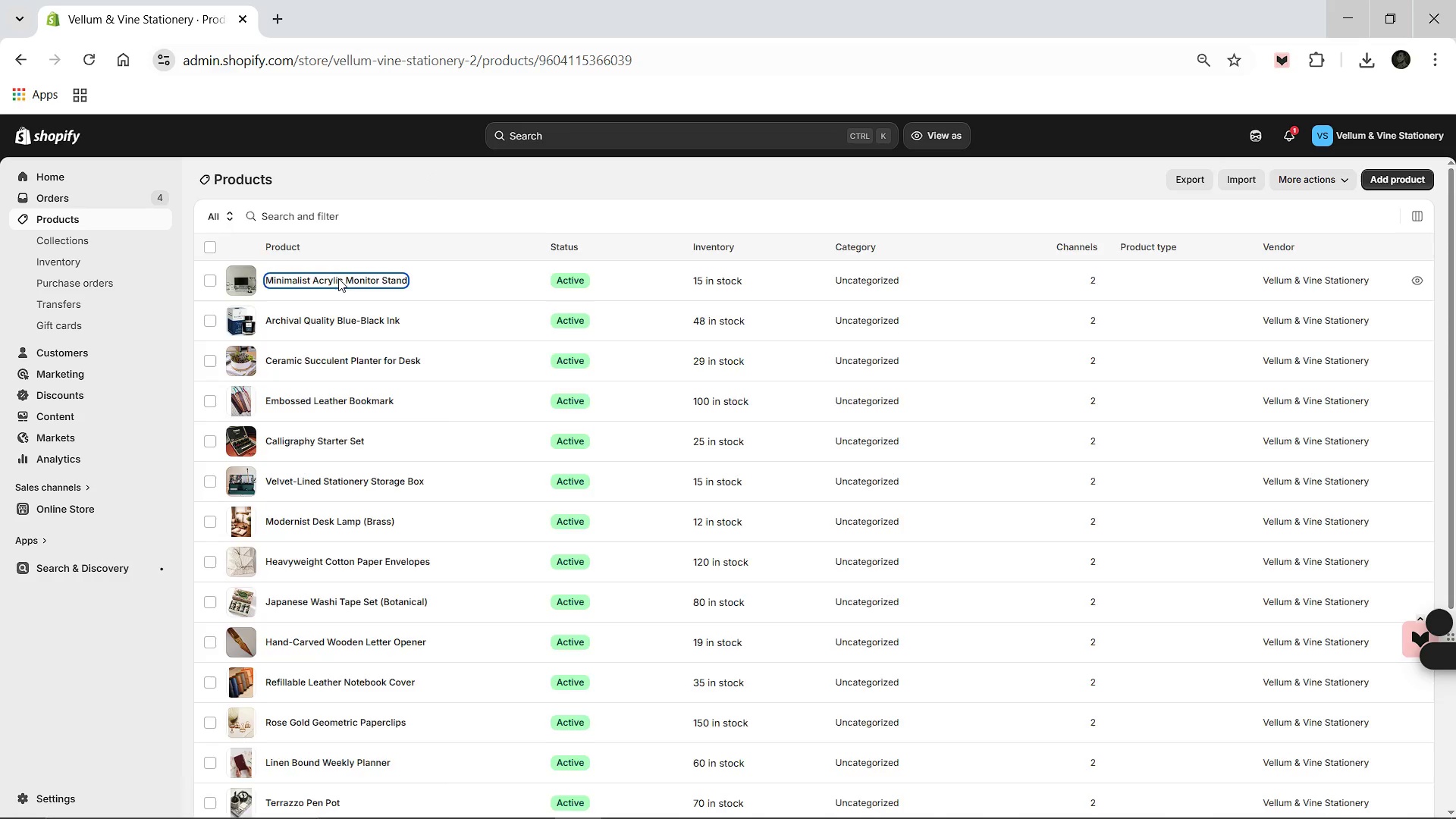 
left_click([585, 517])
 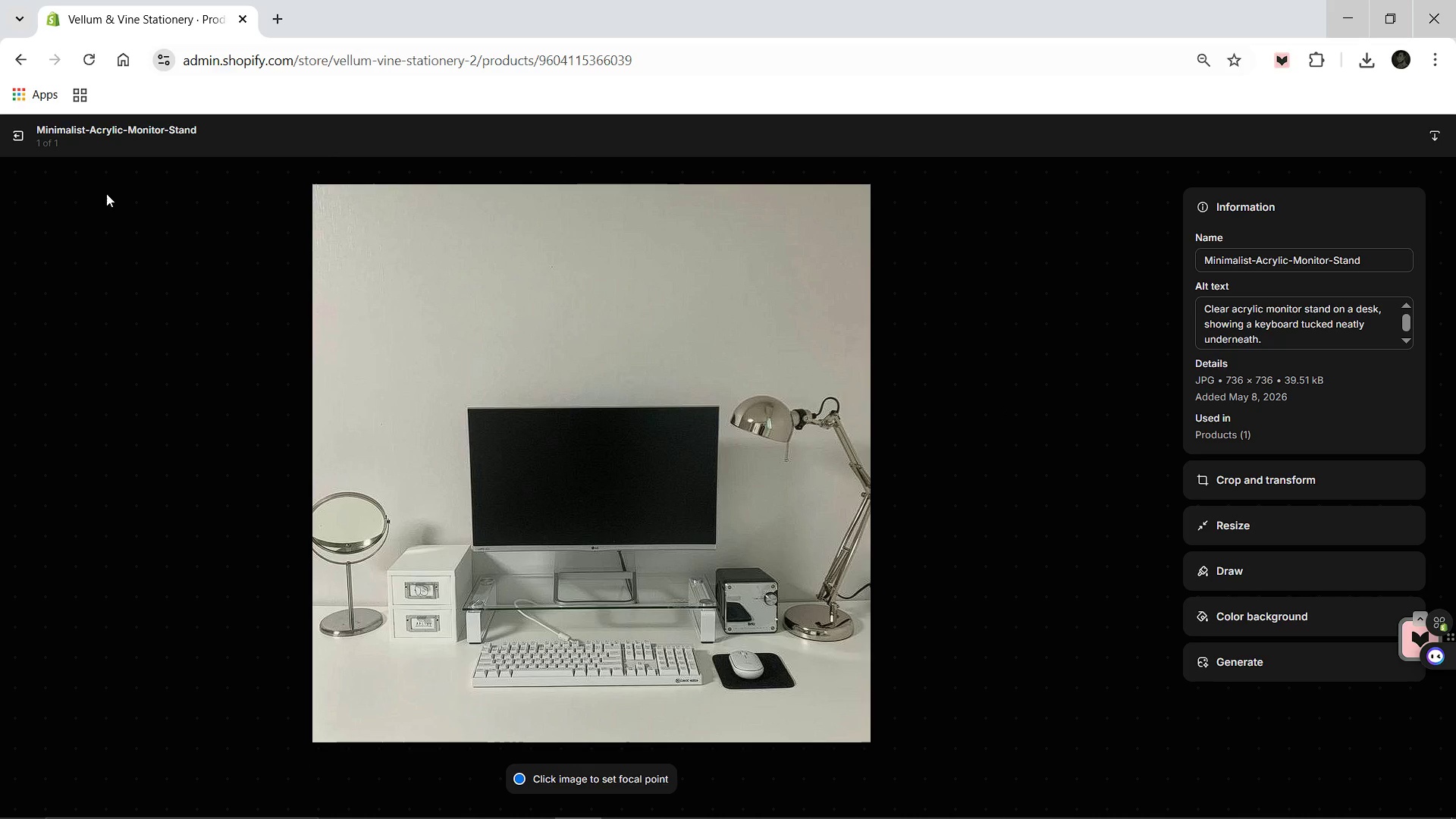 
left_click([8, 131])
 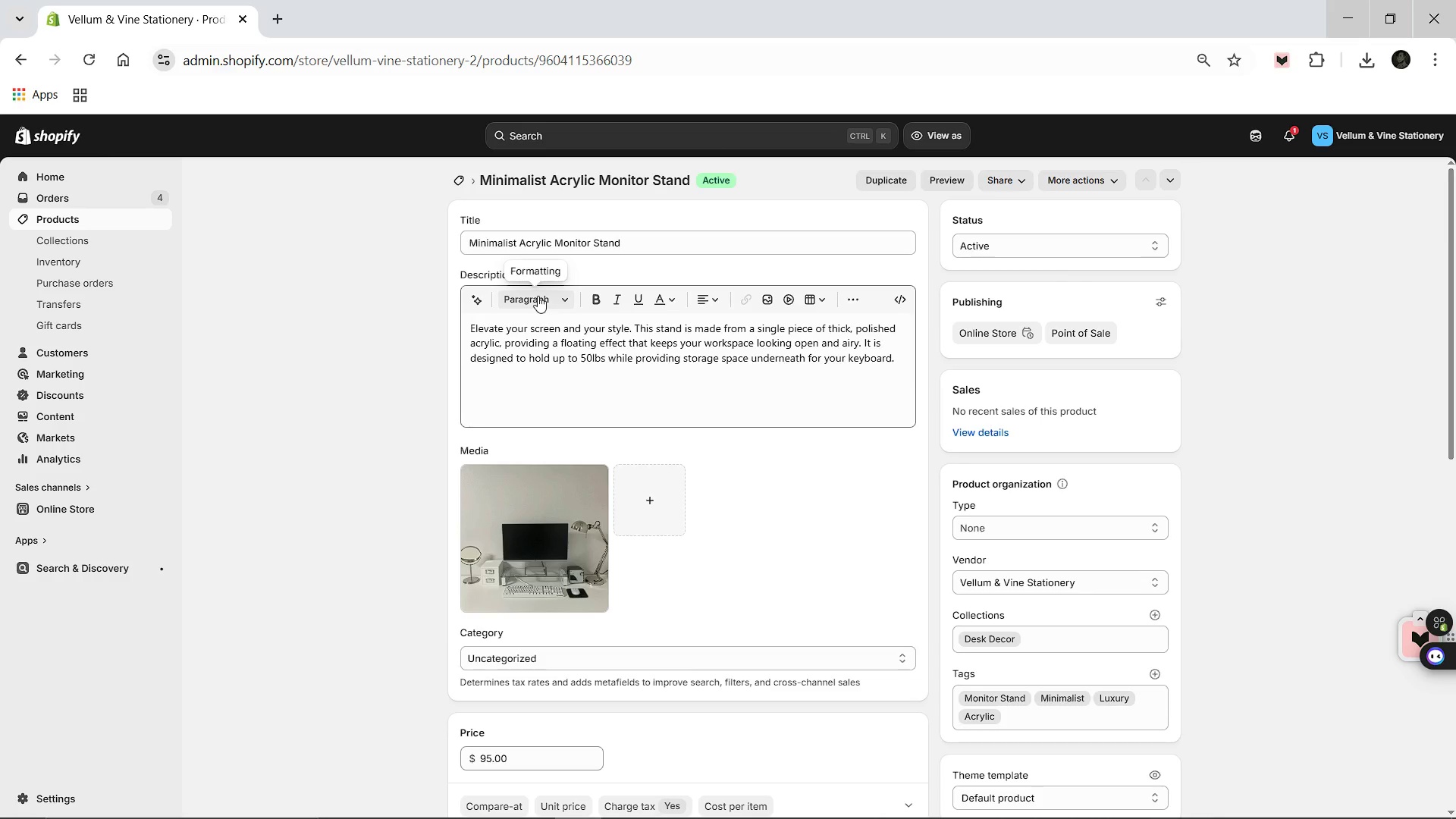 
scroll: coordinate [644, 334], scroll_direction: down, amount: 14.0
 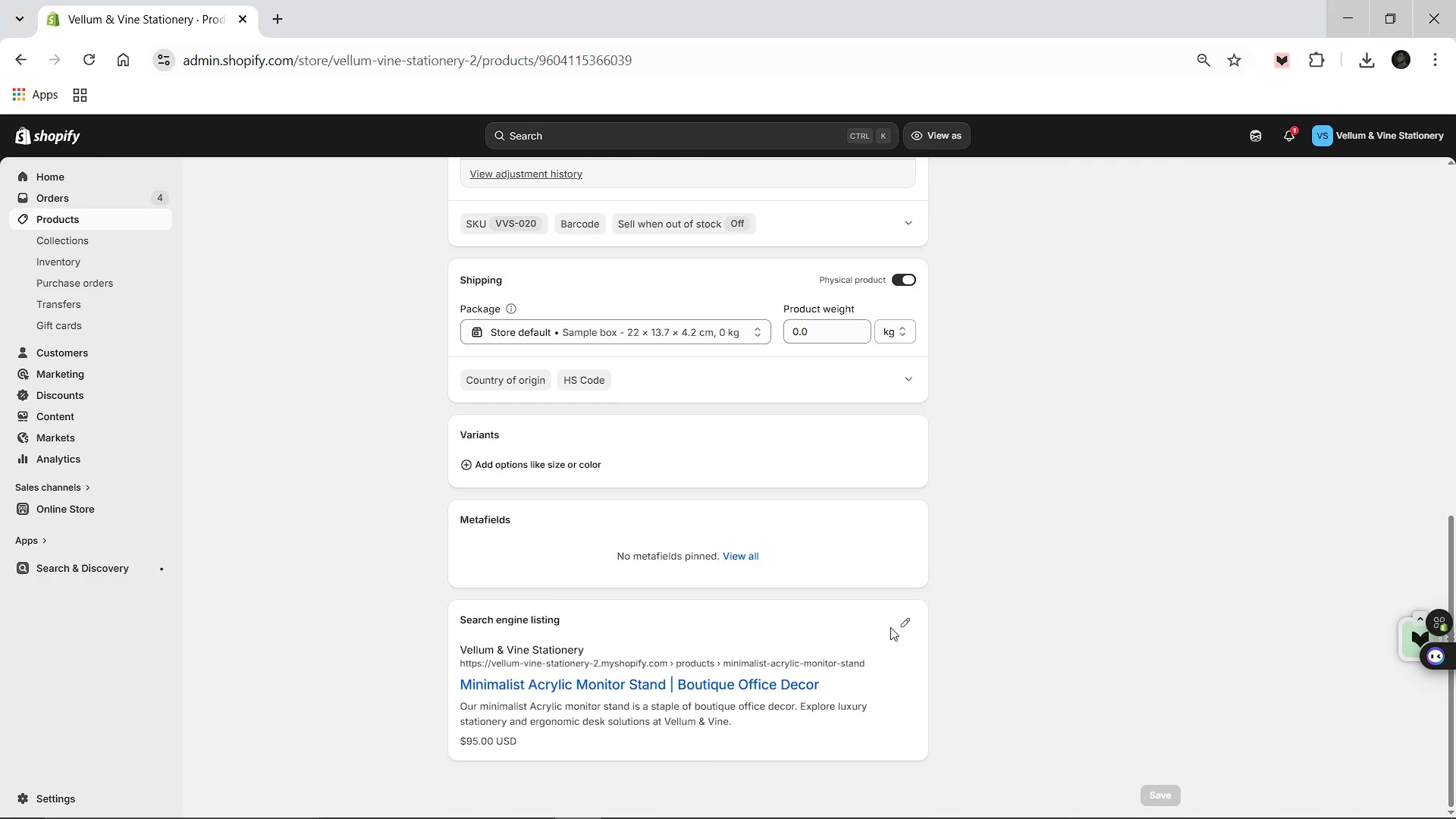 
left_click([901, 617])
 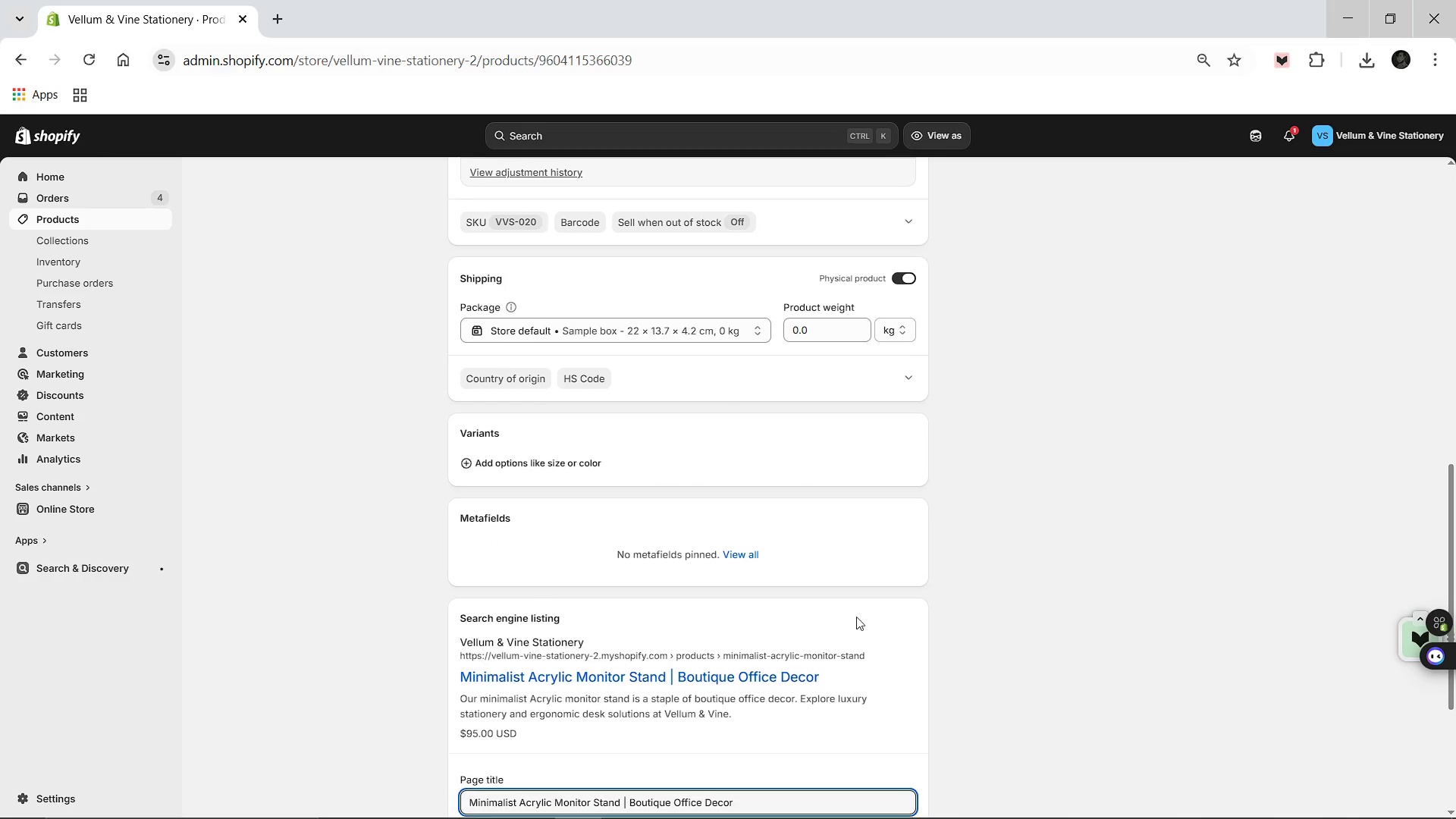 
scroll: coordinate [856, 617], scroll_direction: down, amount: 5.0
 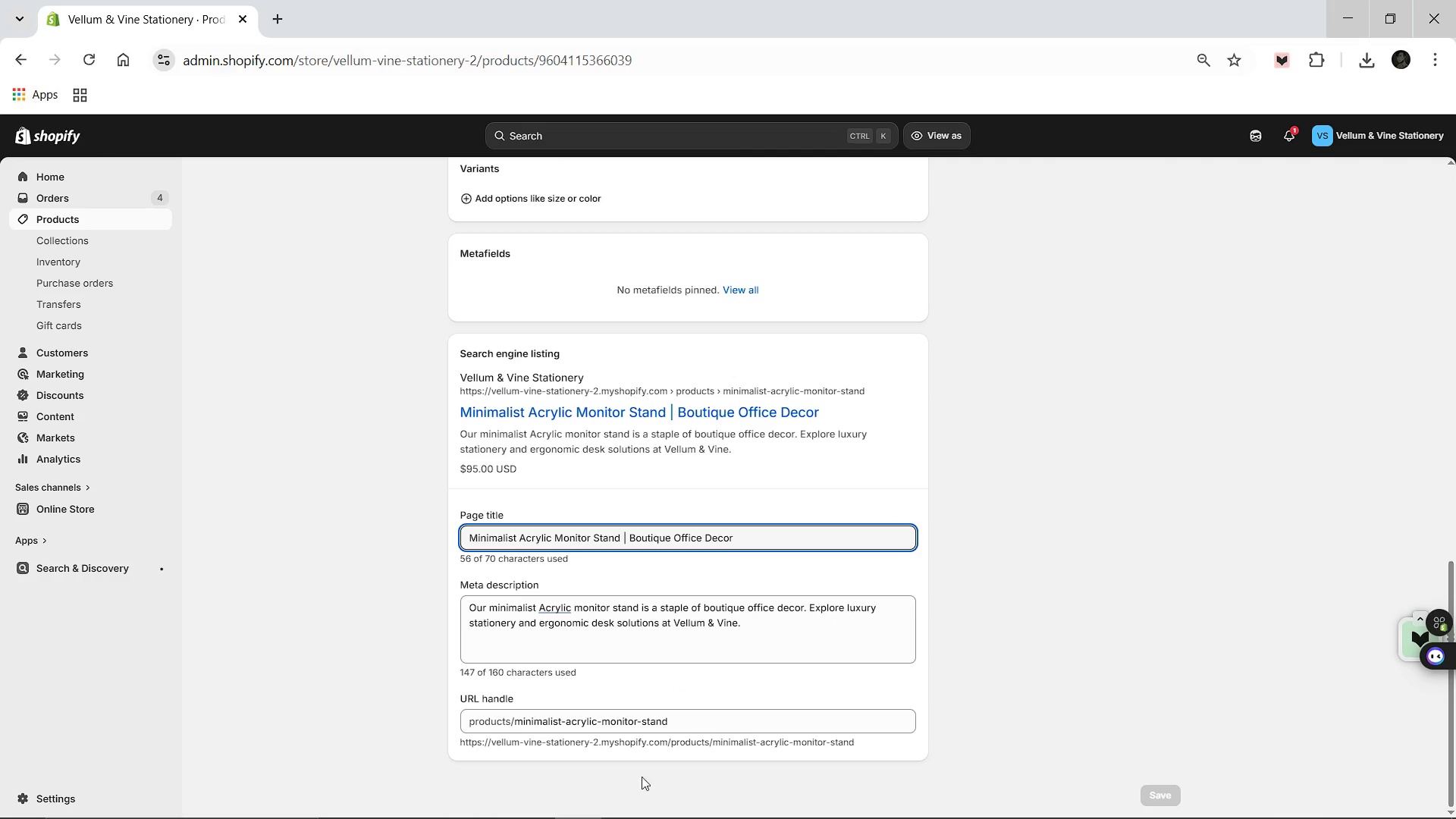 